 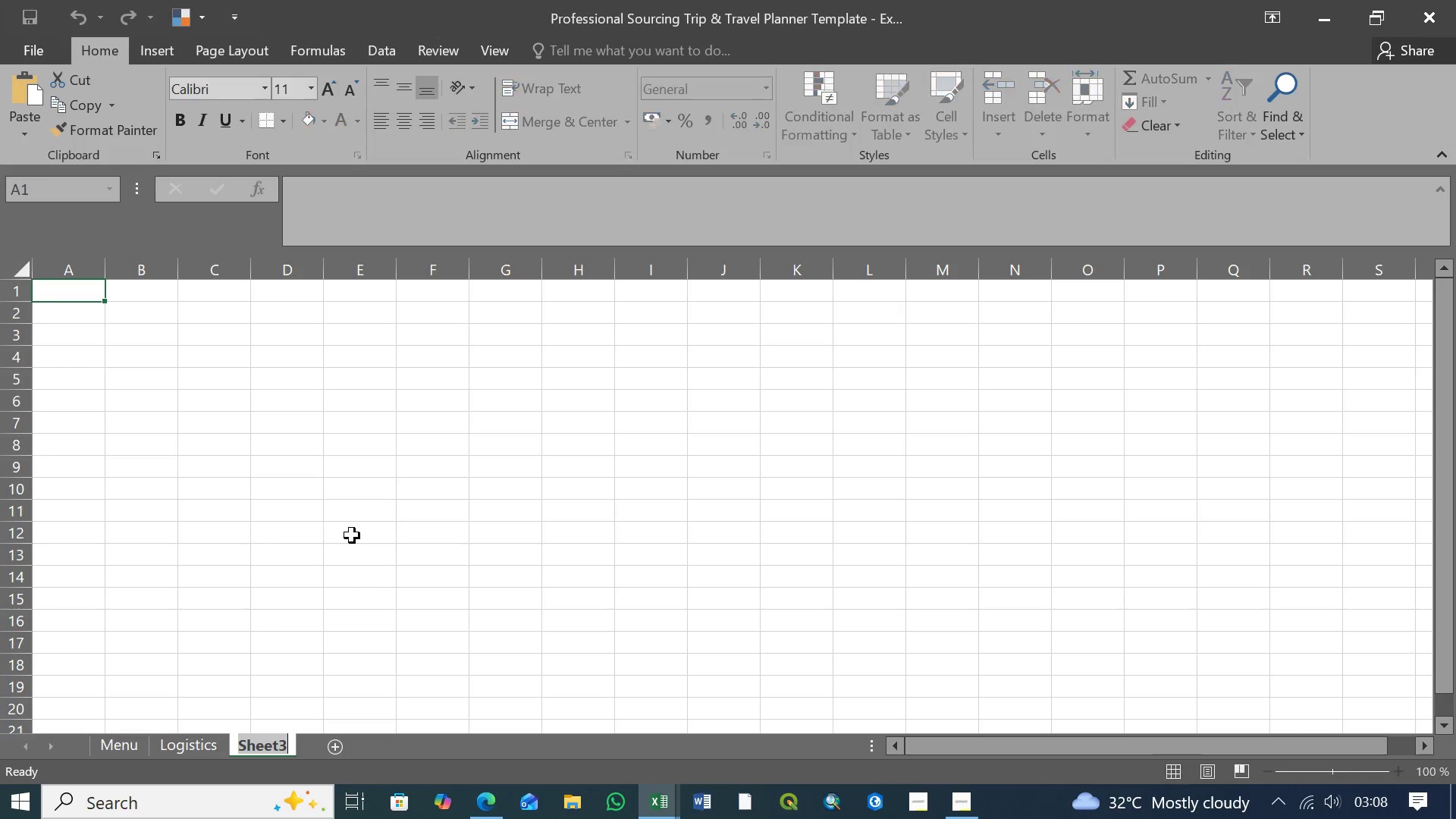 
type(Budget)
 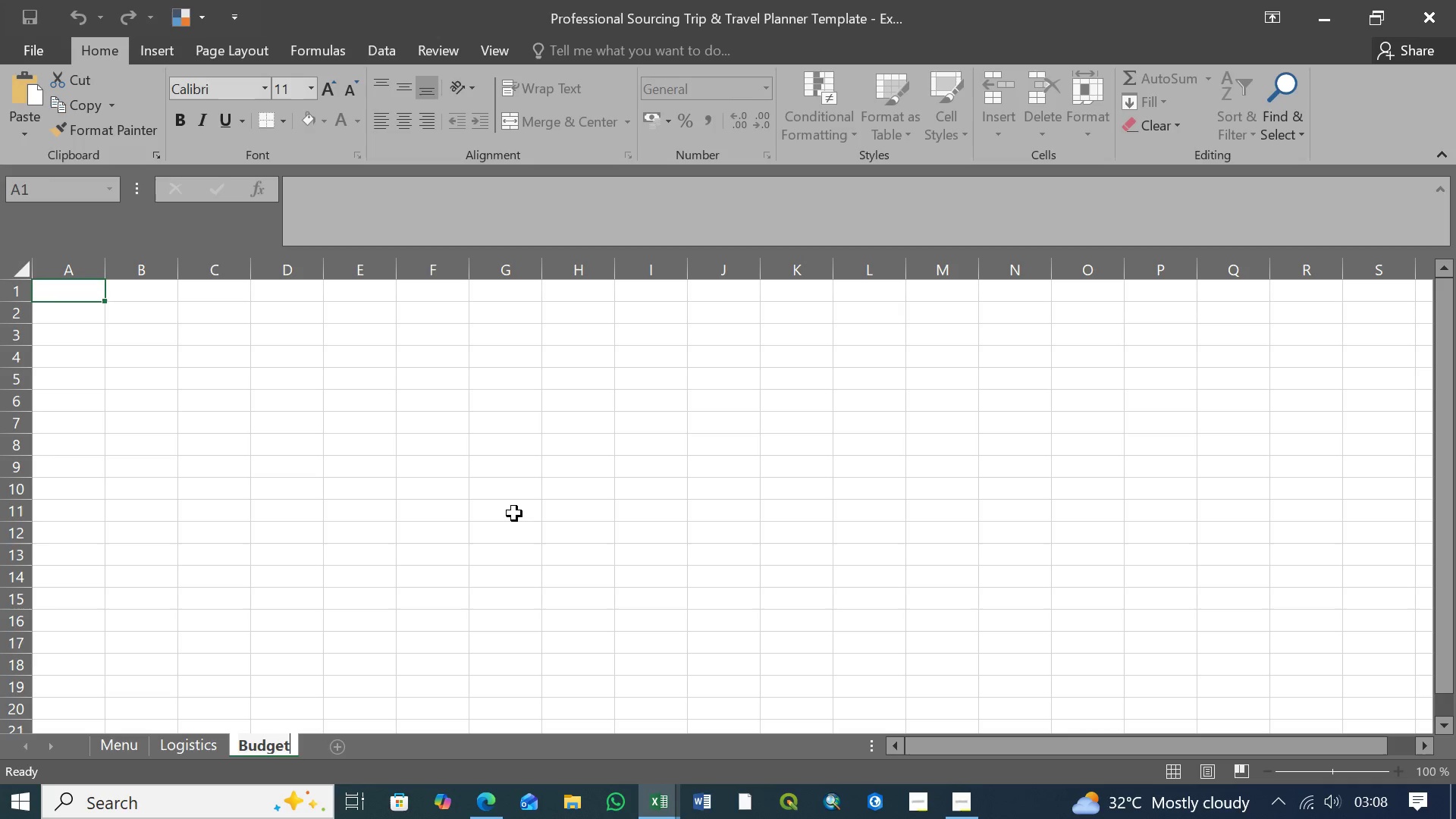 
key(Enter)
 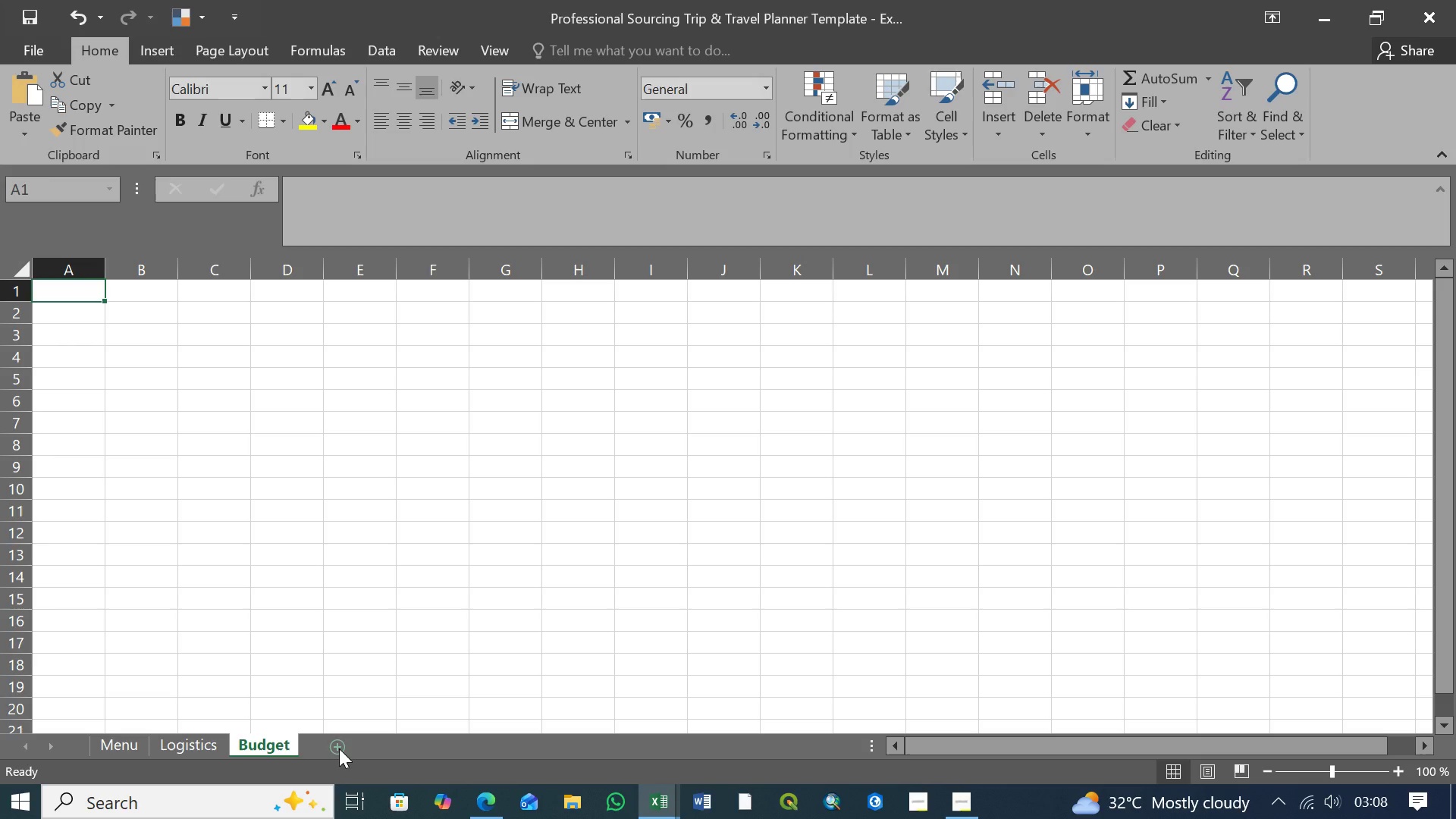 
right_click([339, 748])
 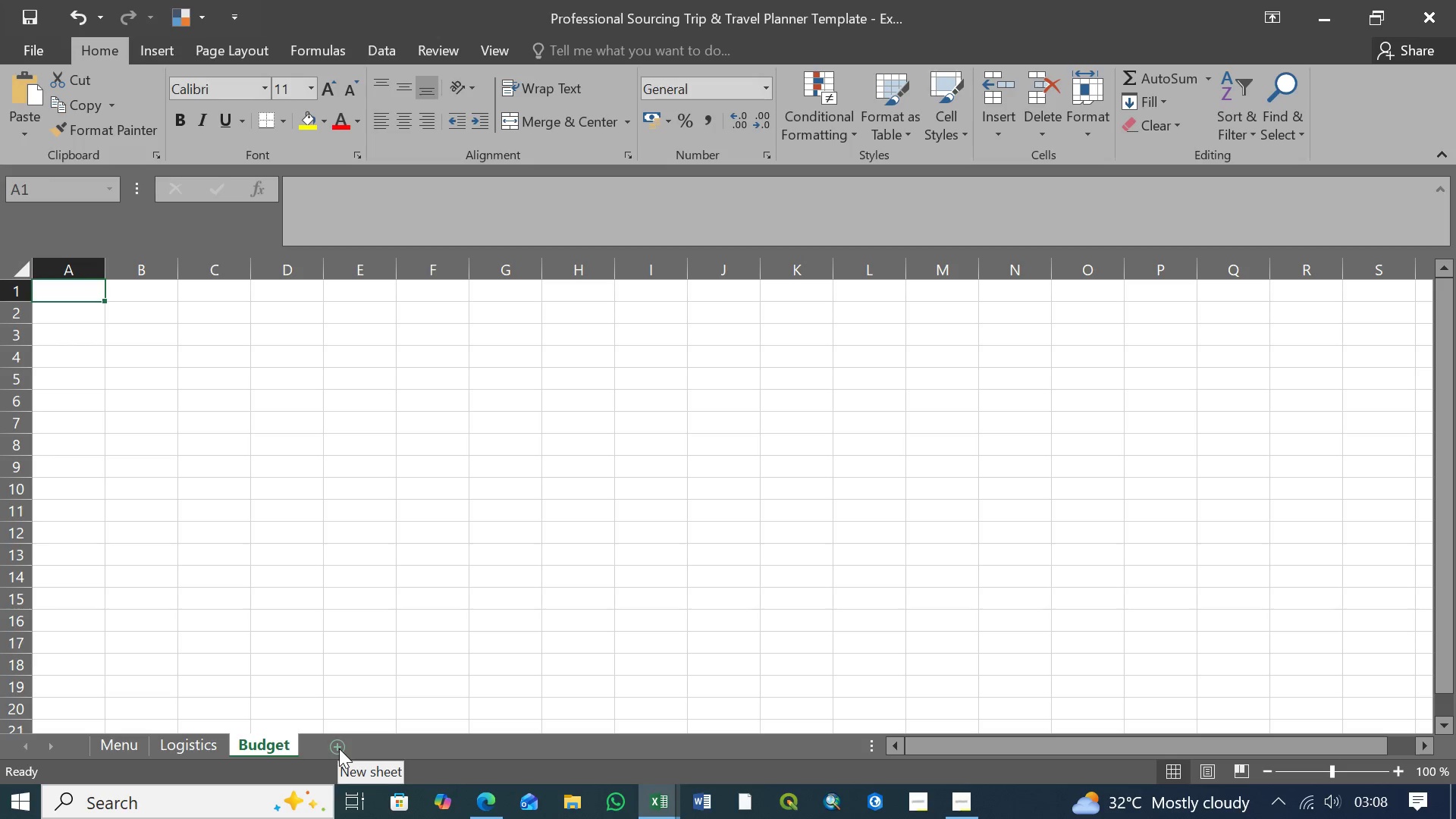 
left_click([339, 748])
 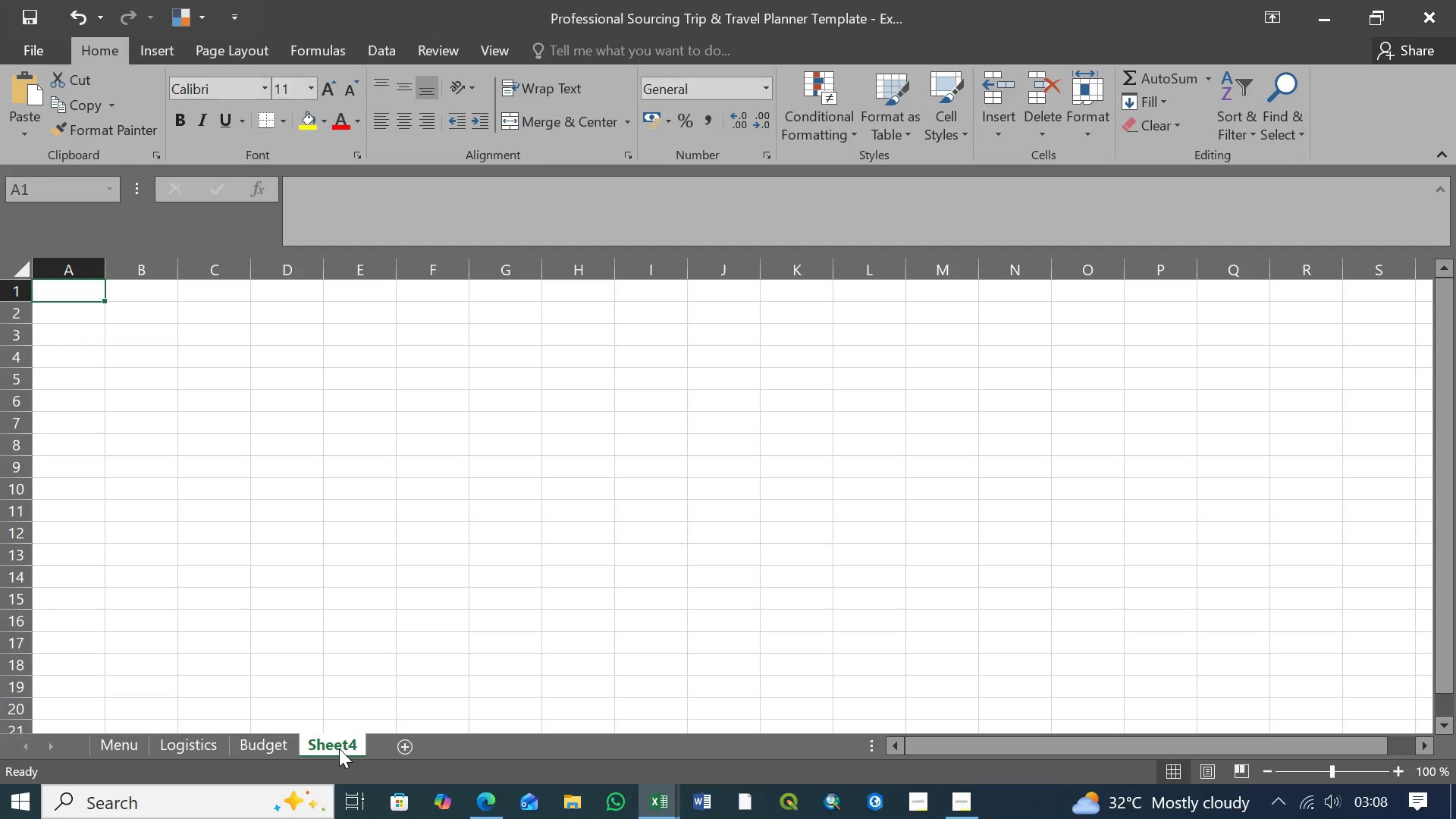 
right_click([339, 748])
 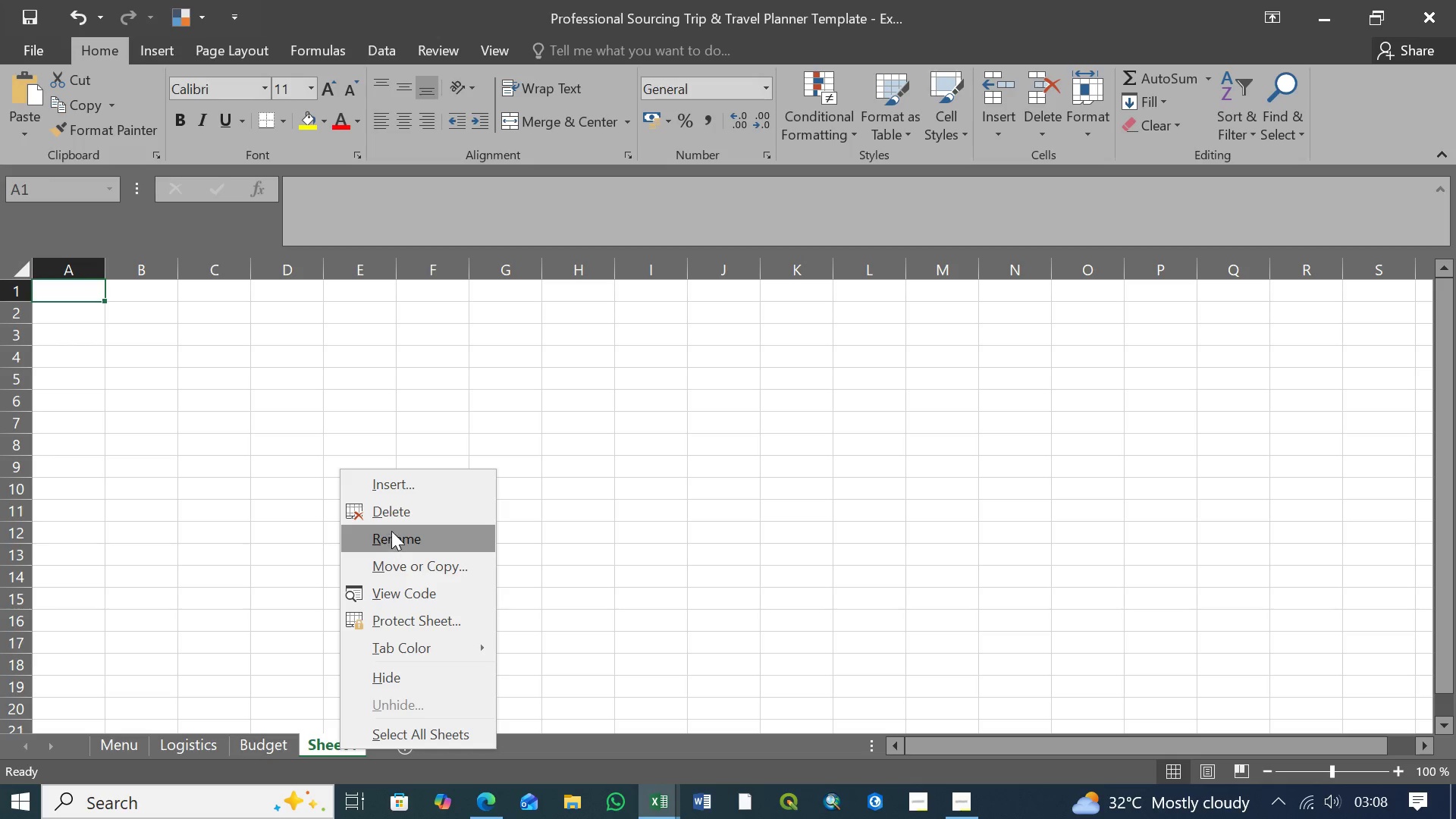 
left_click([396, 536])
 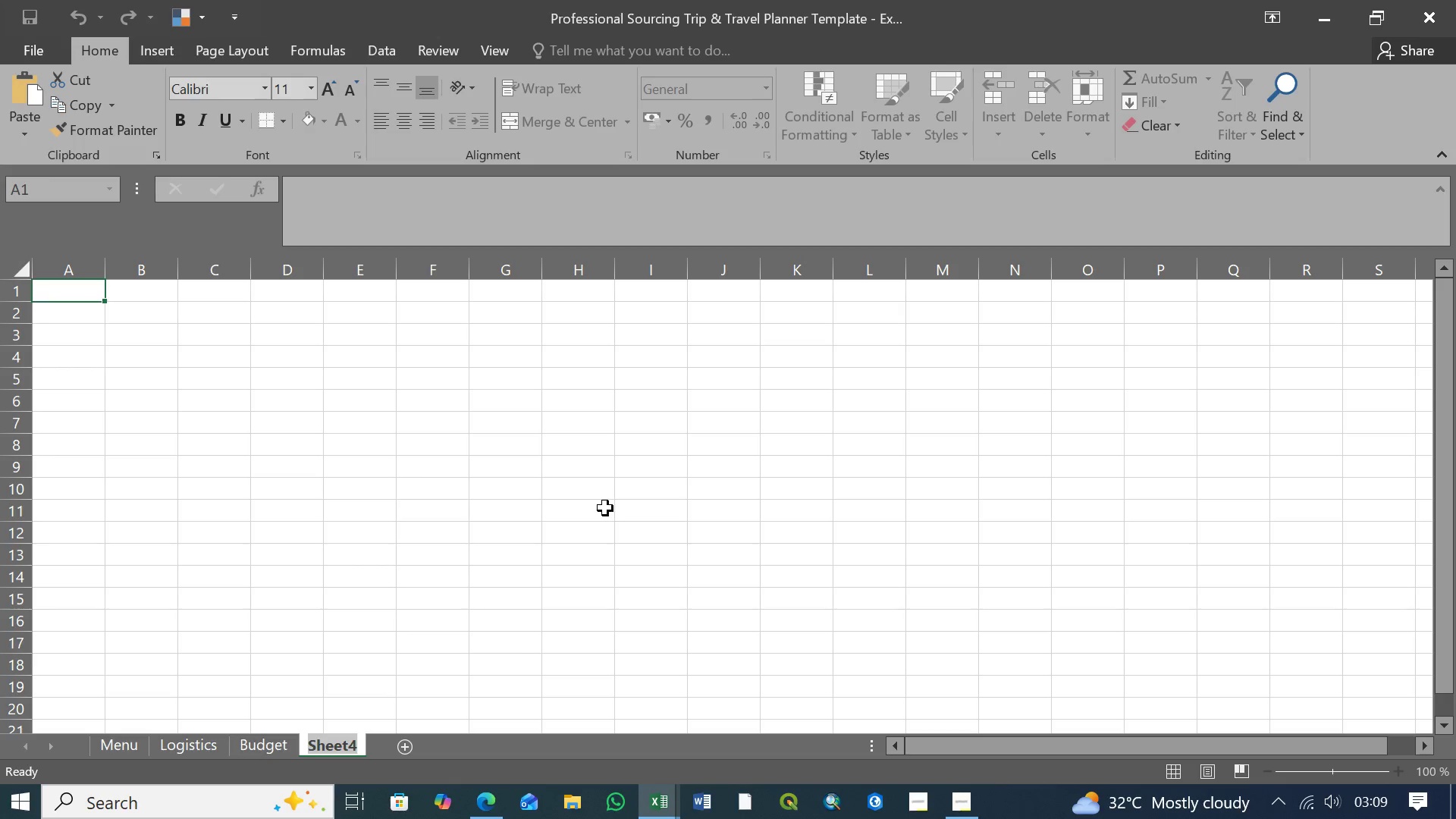 
type(Itinery)
 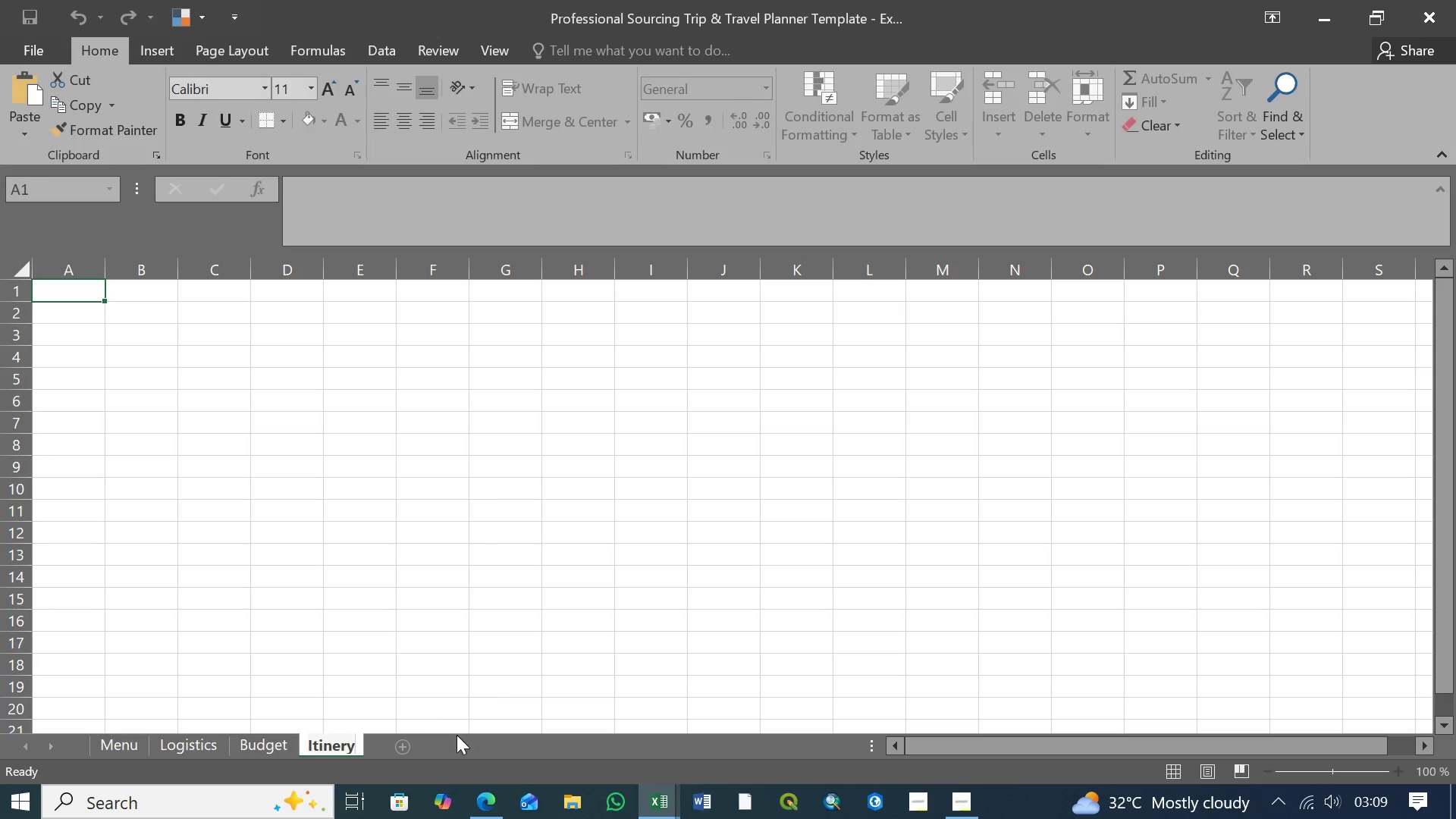 
left_click([348, 748])
 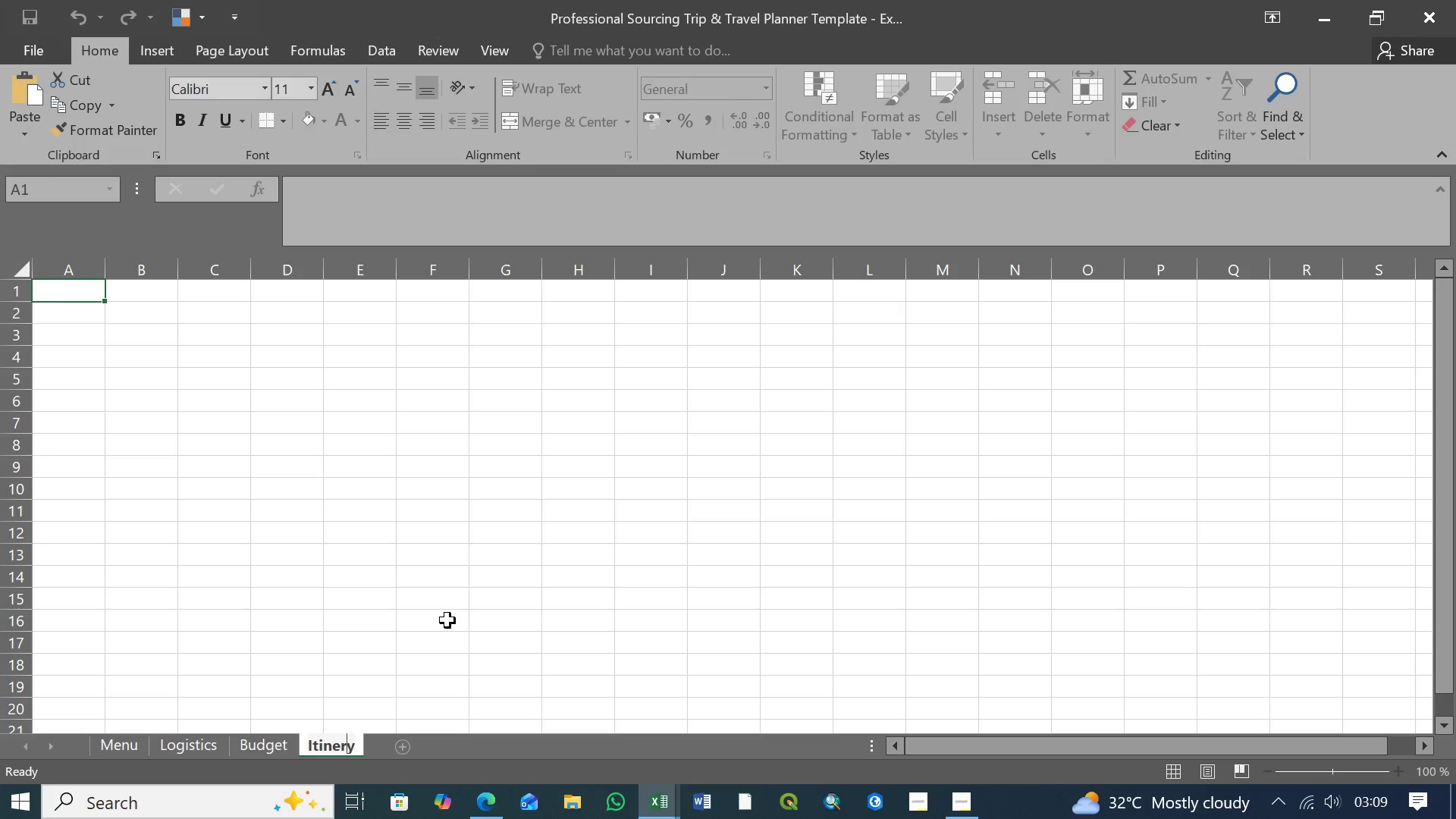 
type(ar)
 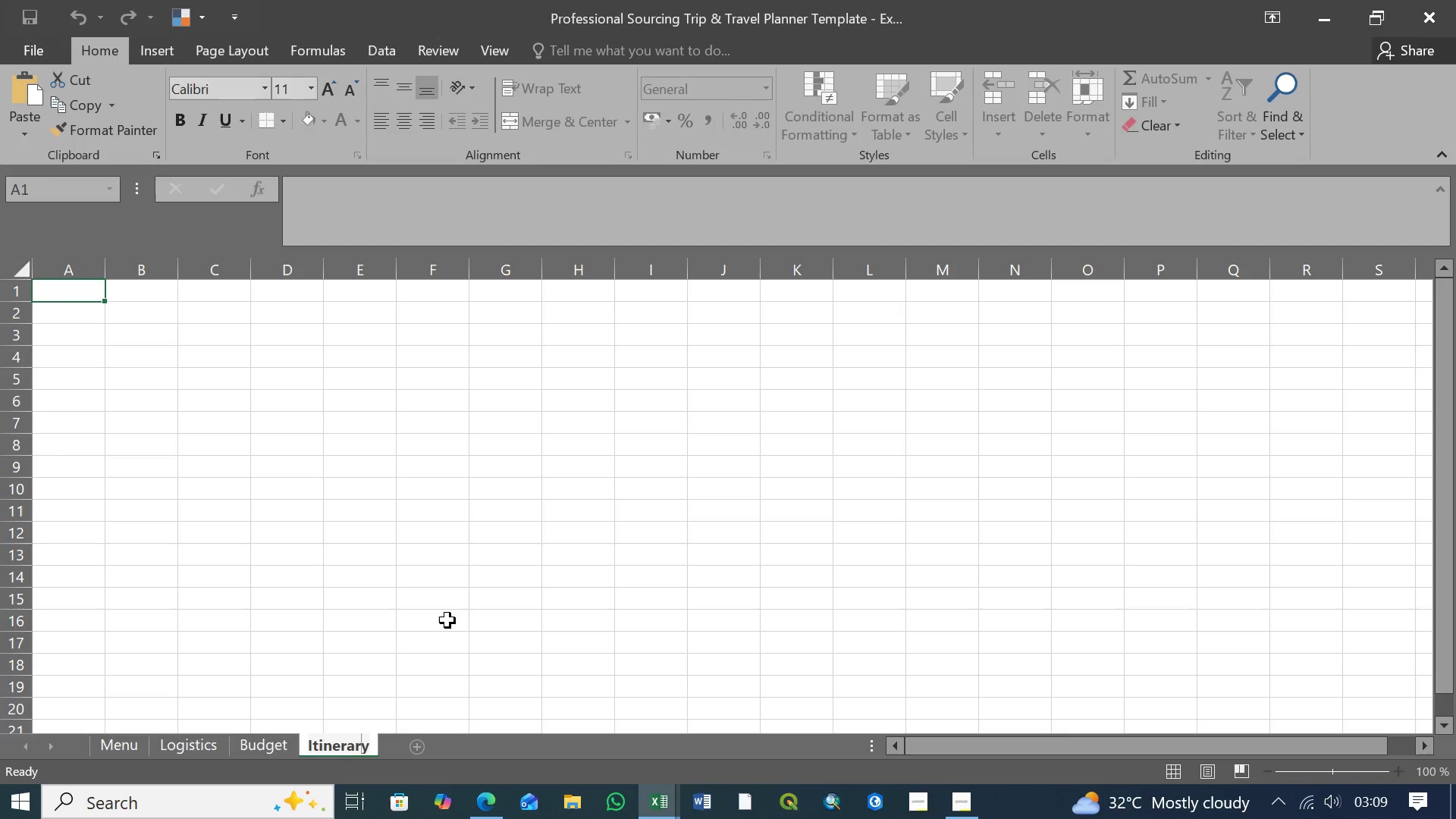 
key(Enter)
 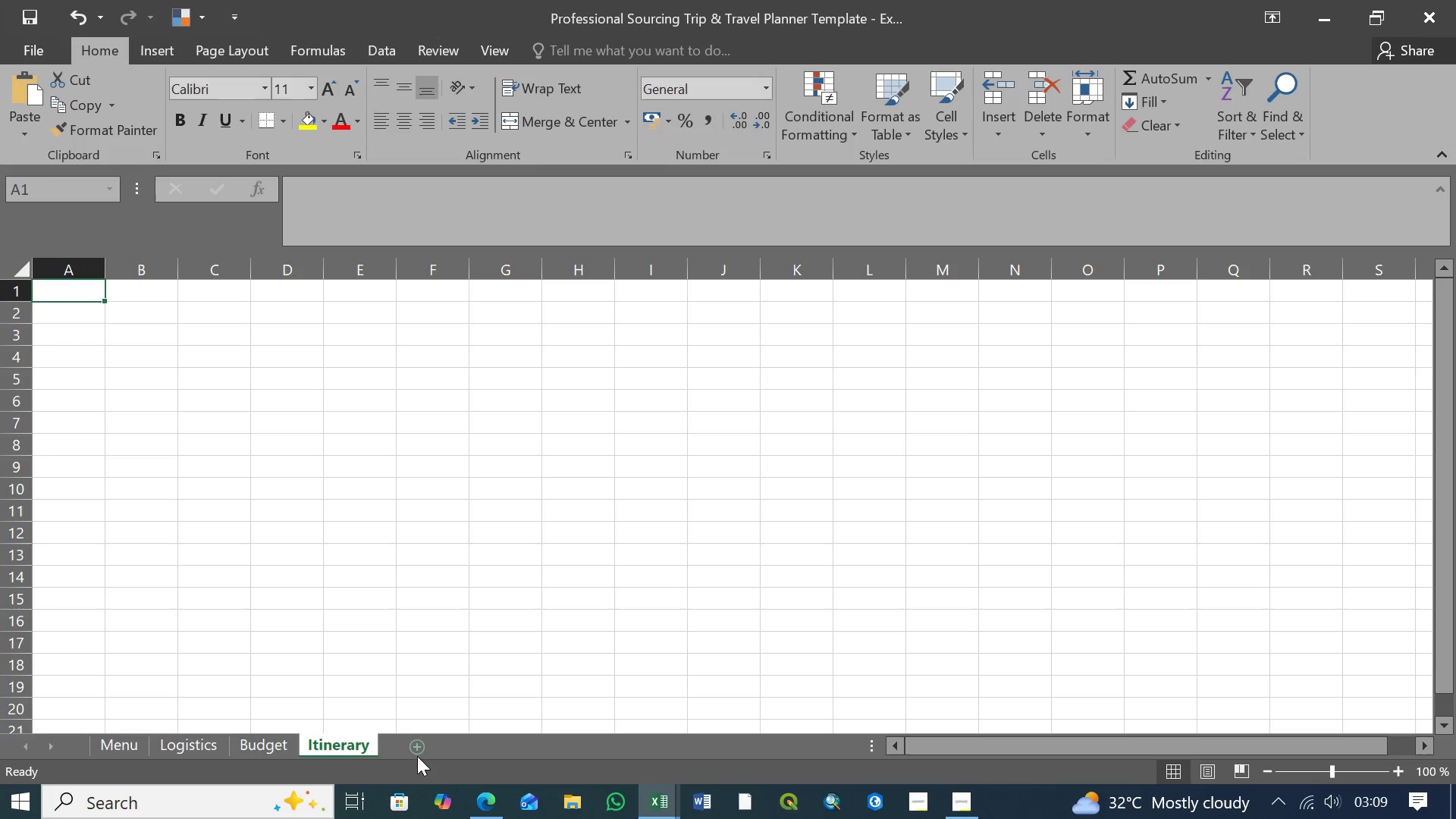 
left_click([416, 749])
 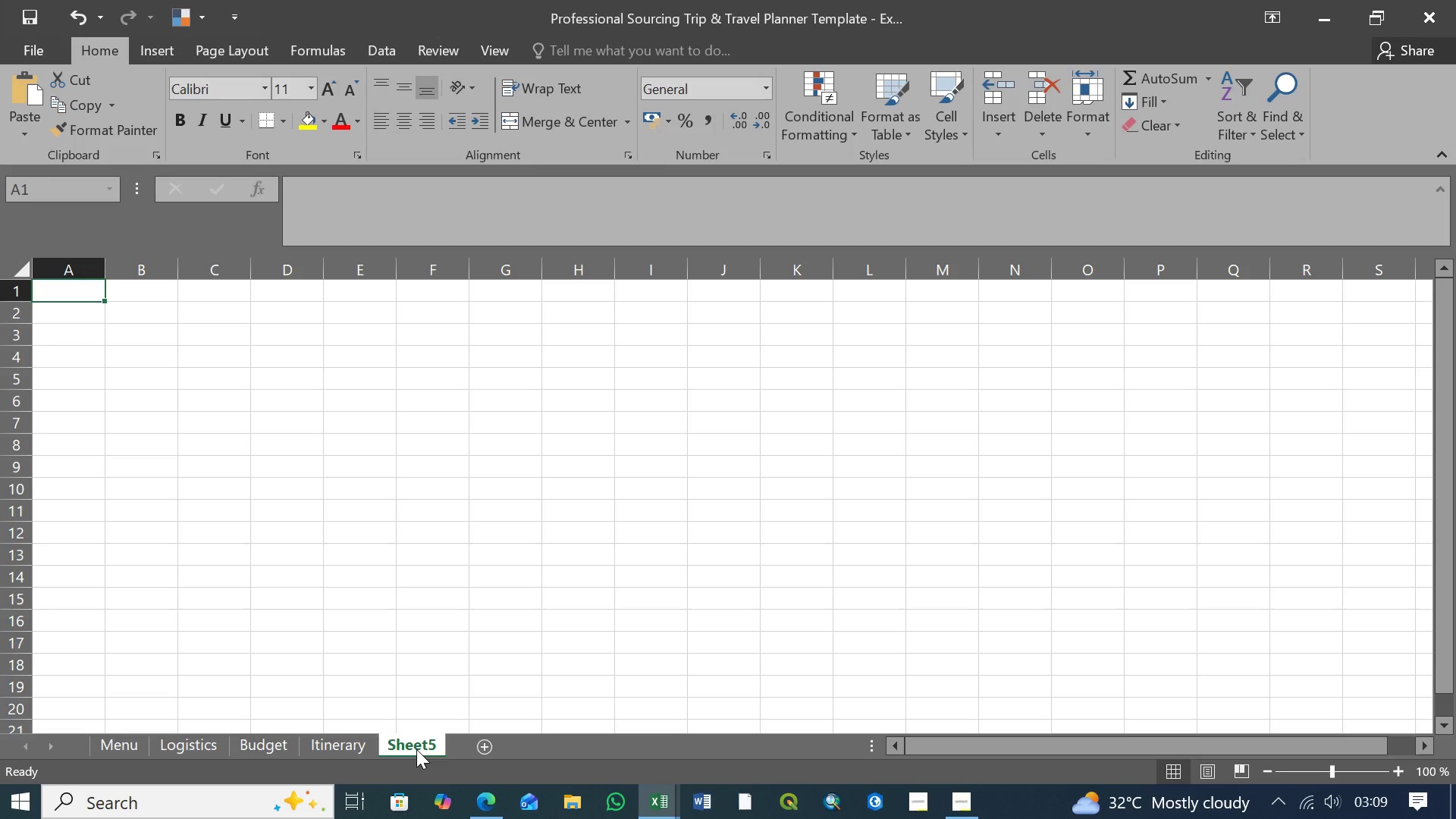 
right_click([416, 749])
 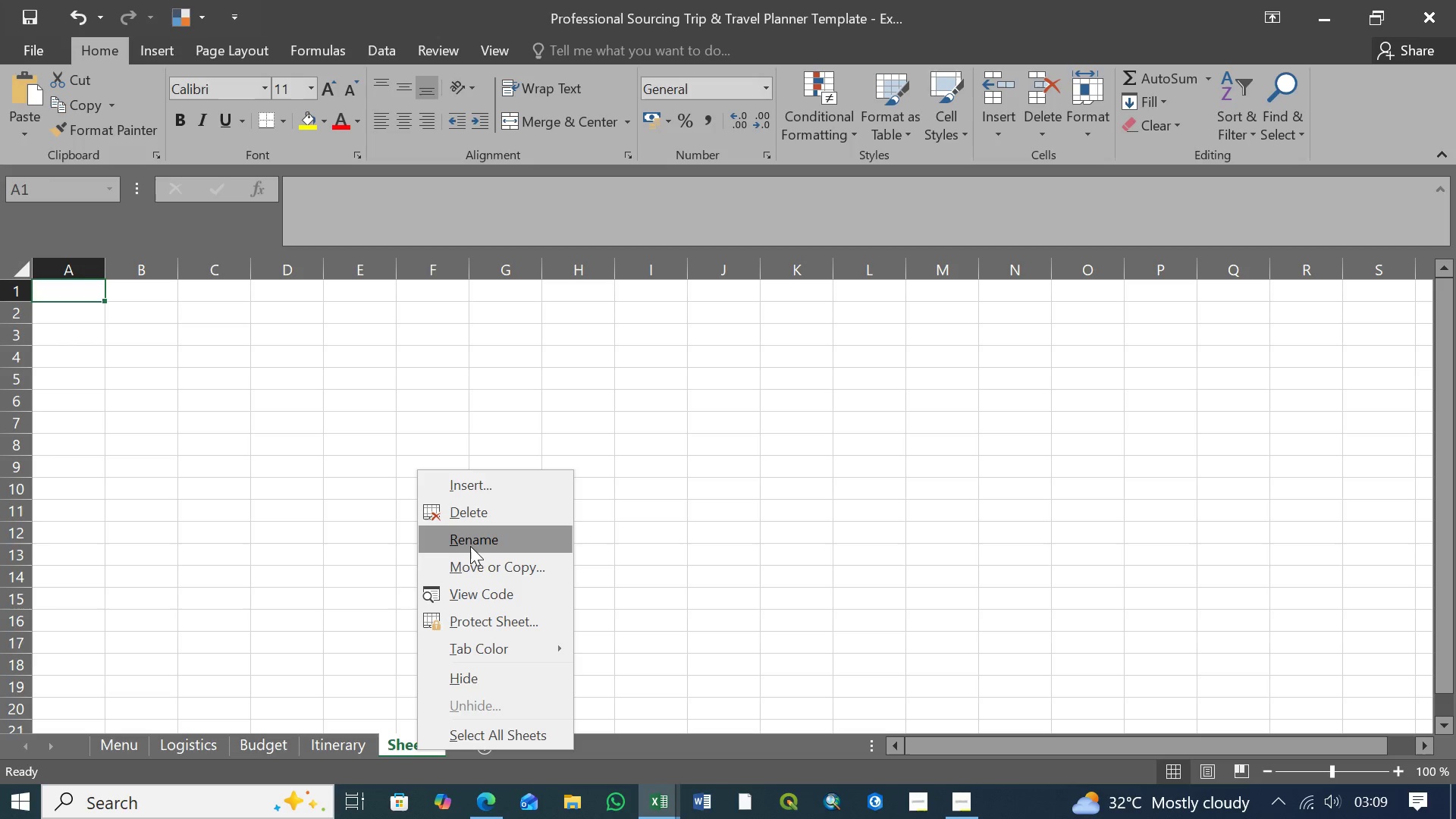 
left_click([475, 548])
 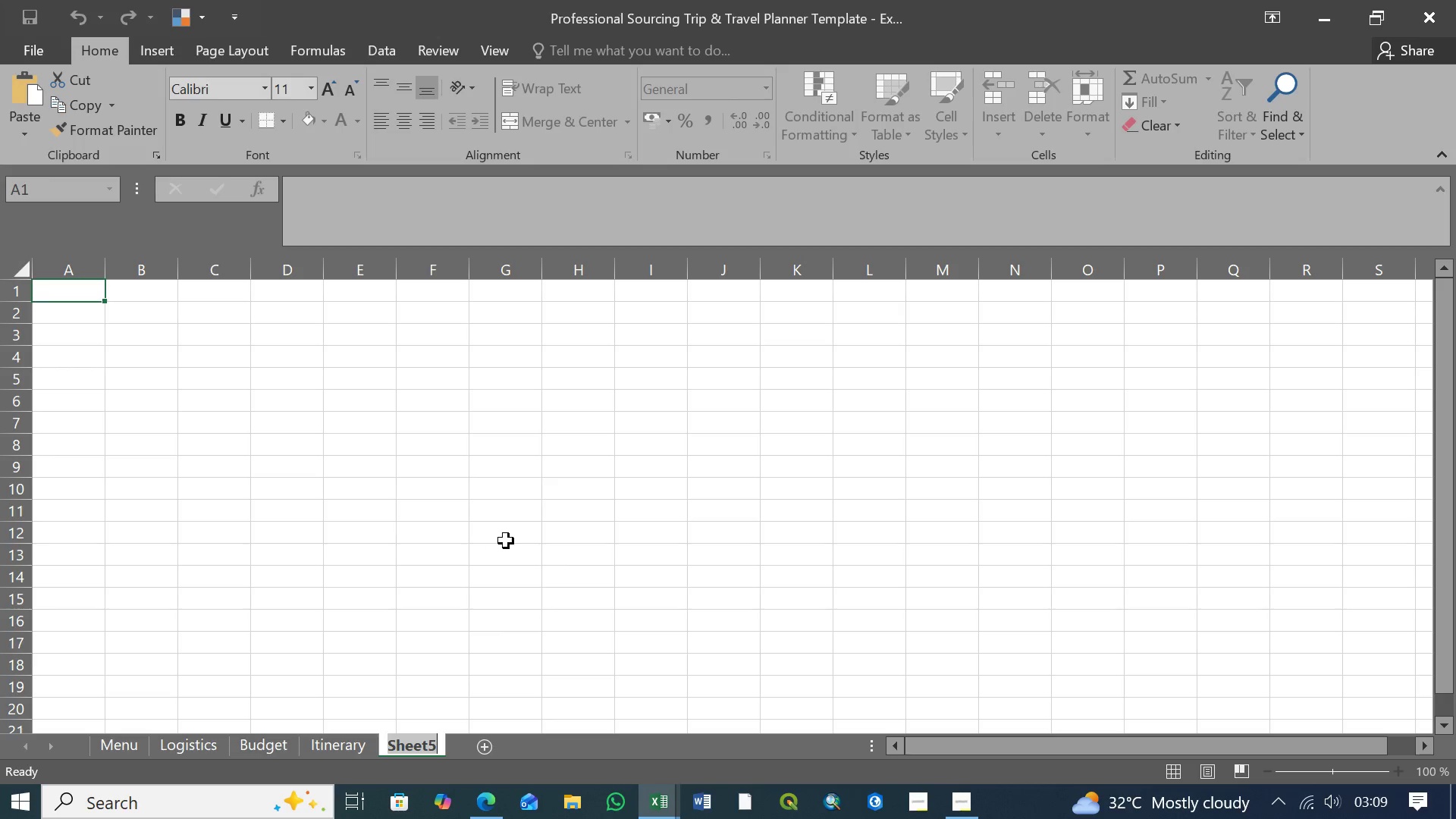 
type(Packing list)
 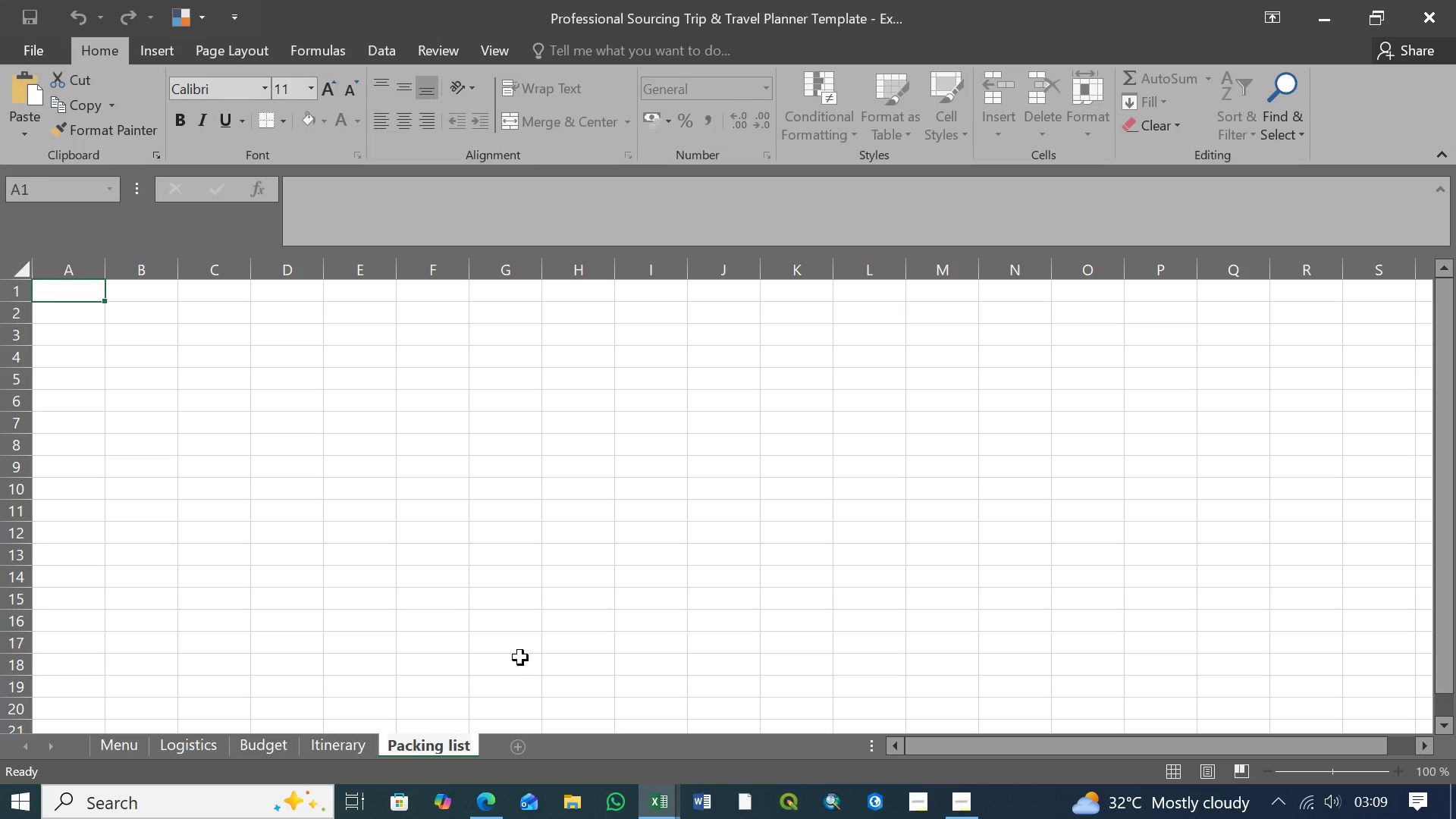 
key(Enter)
 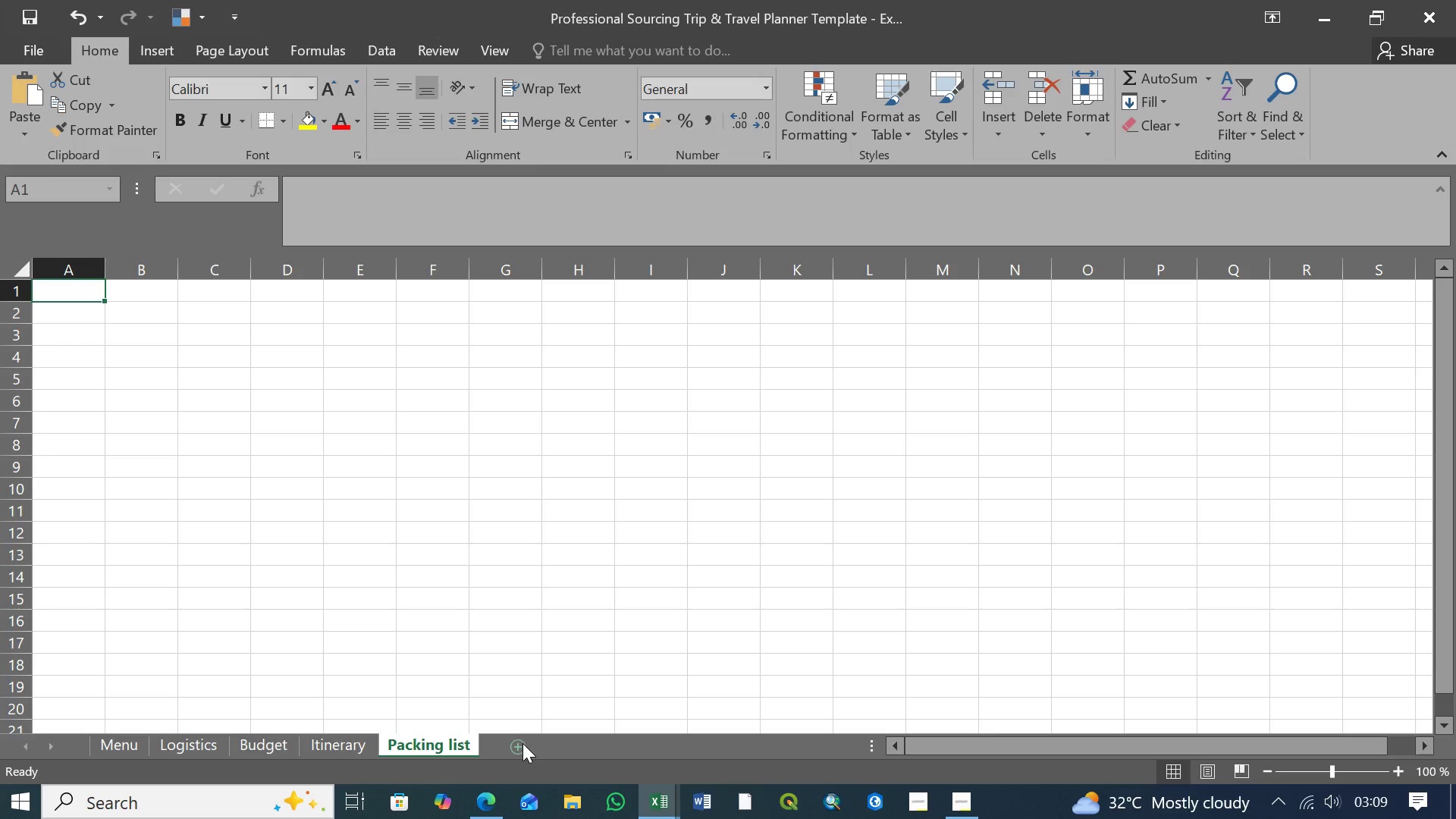 
left_click([522, 743])
 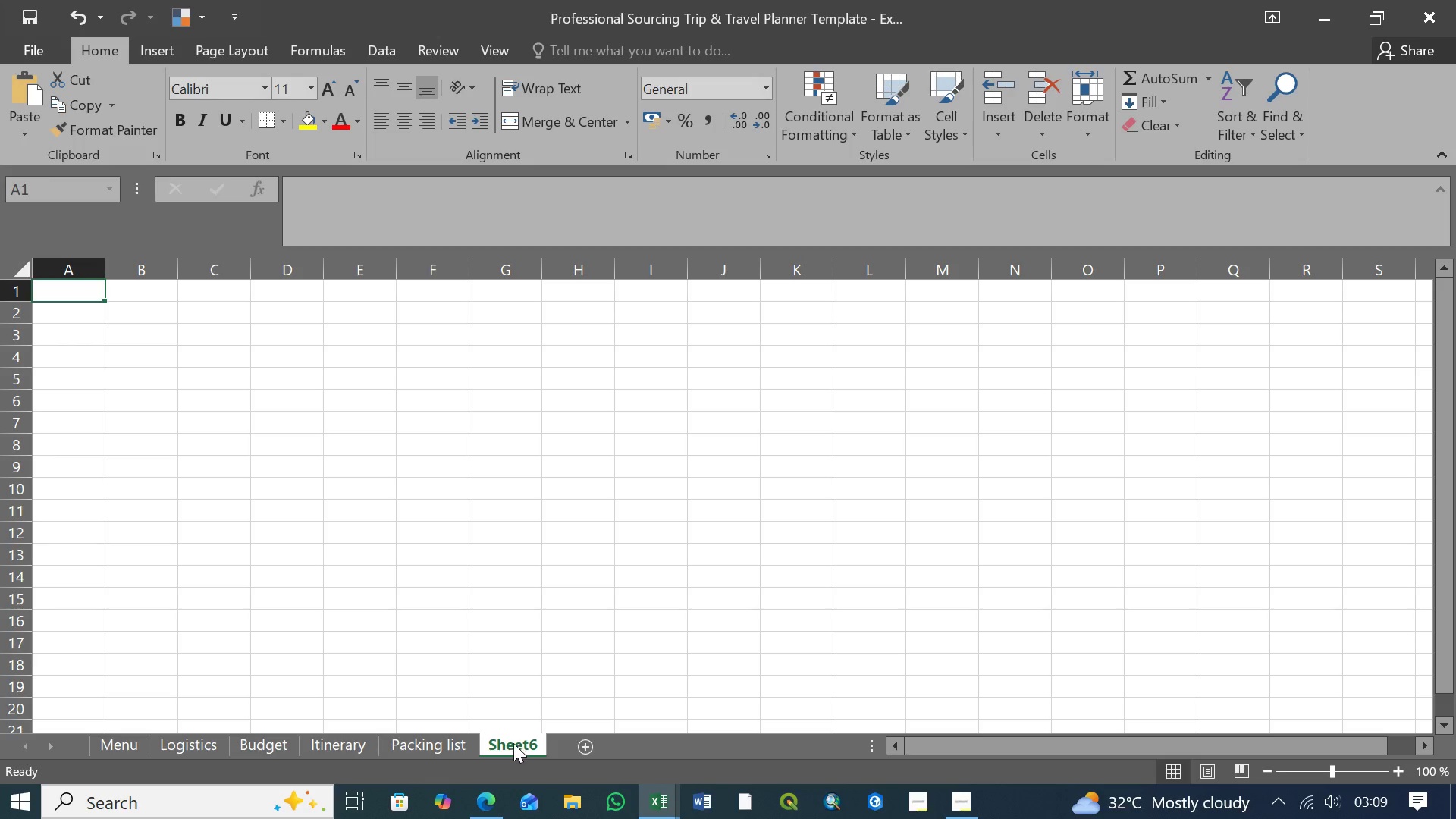 
right_click([513, 743])
 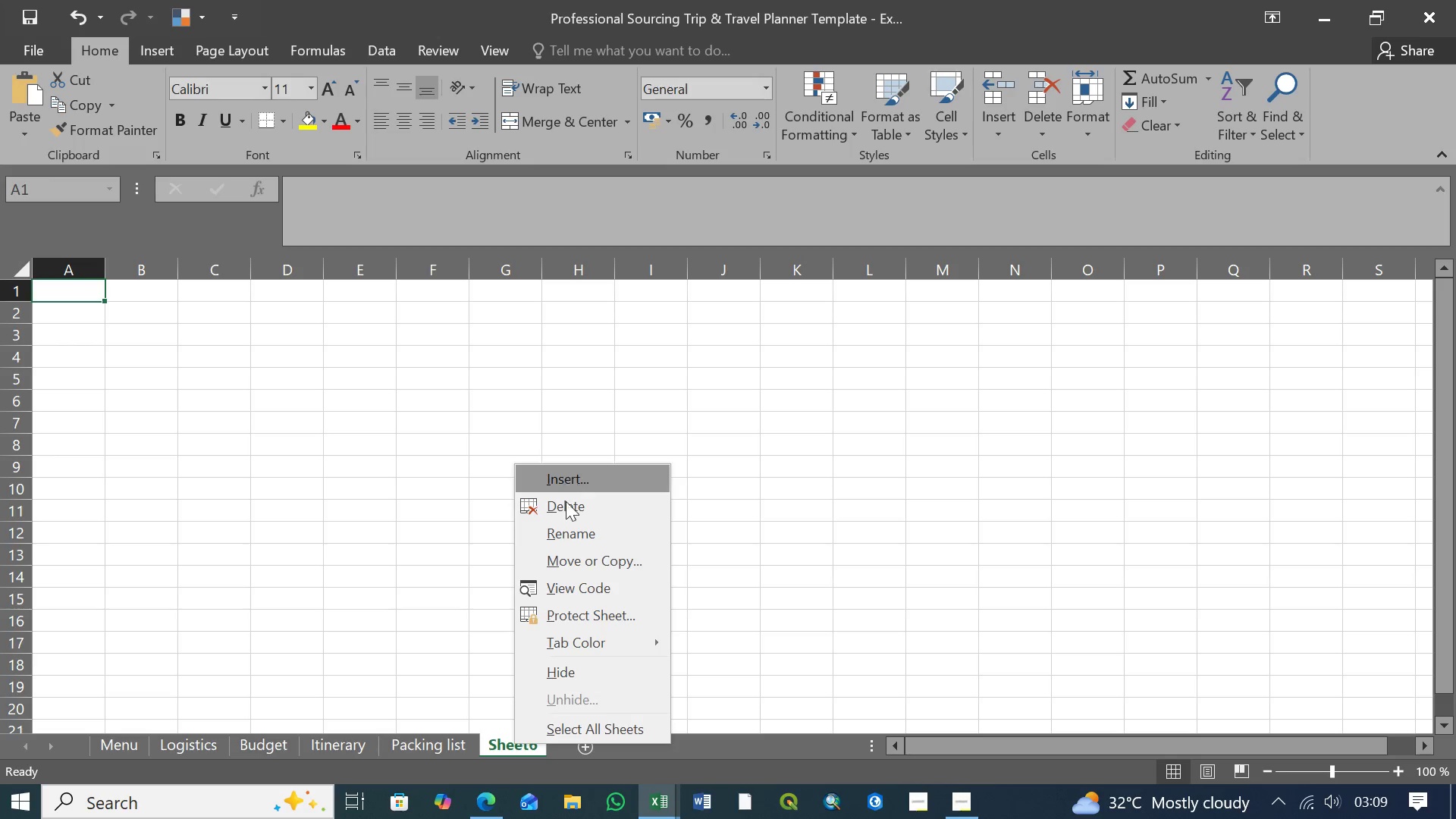 
left_click([570, 534])
 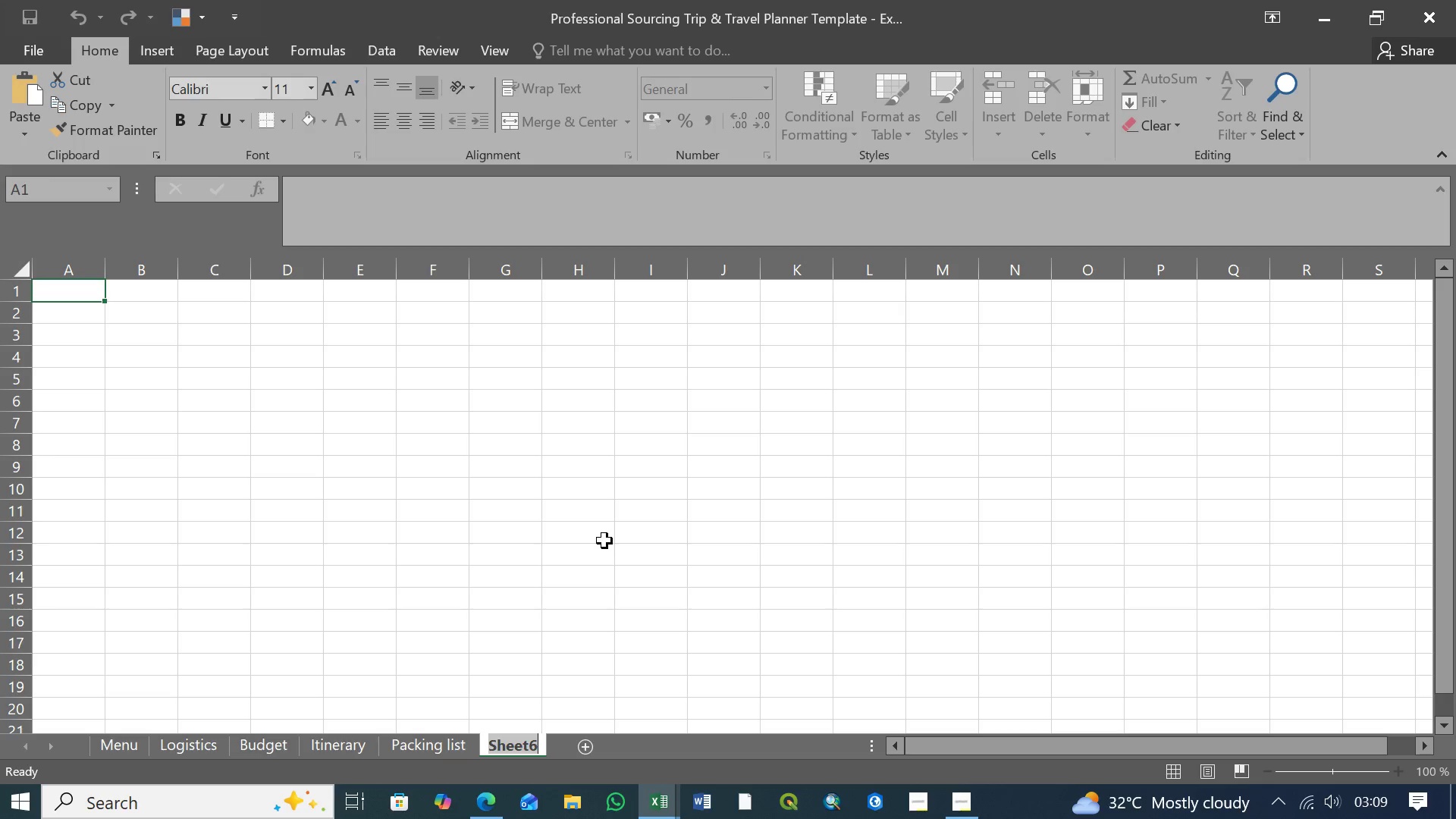 
wait(6.19)
 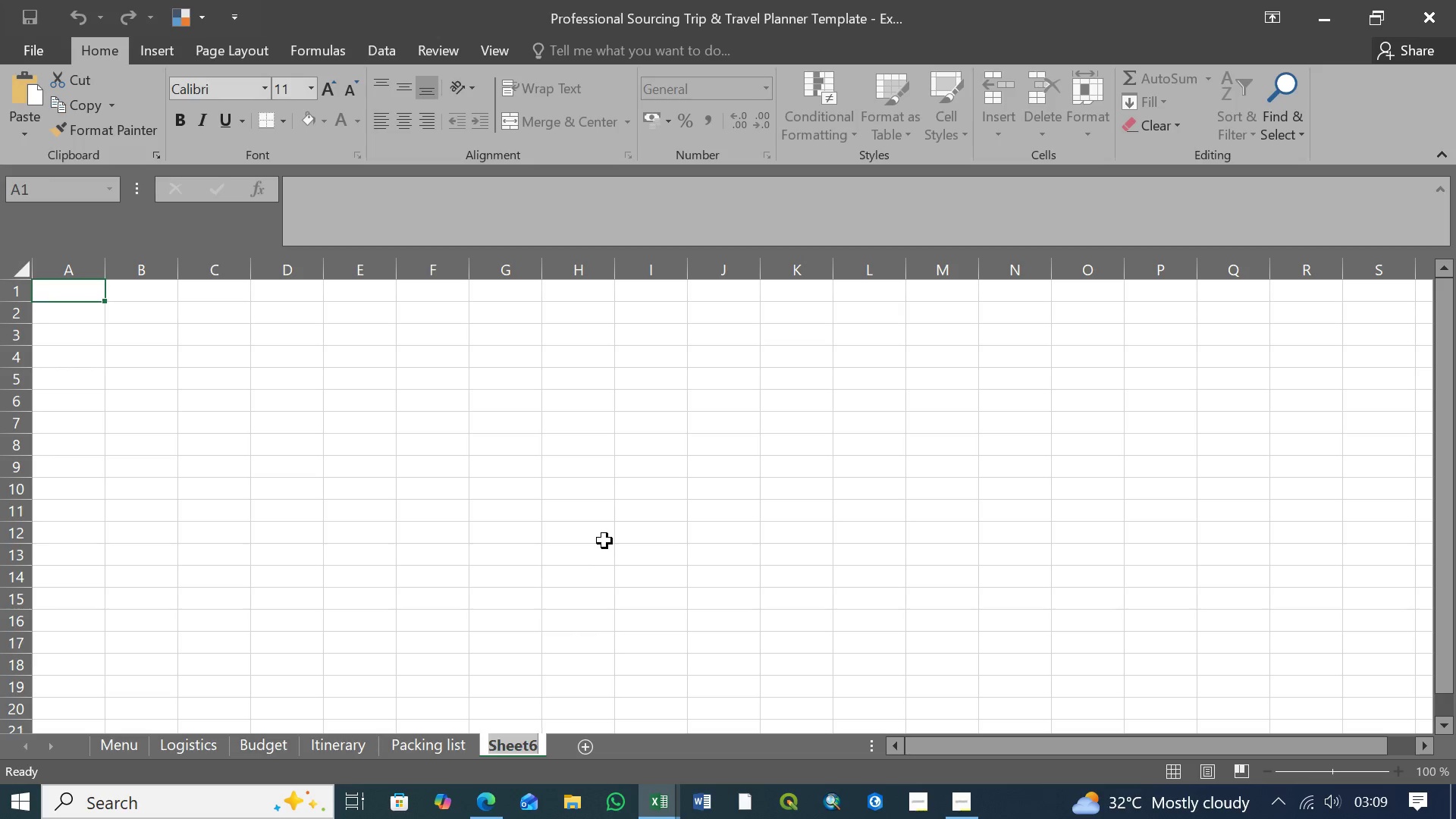 
type(Dashboard)
 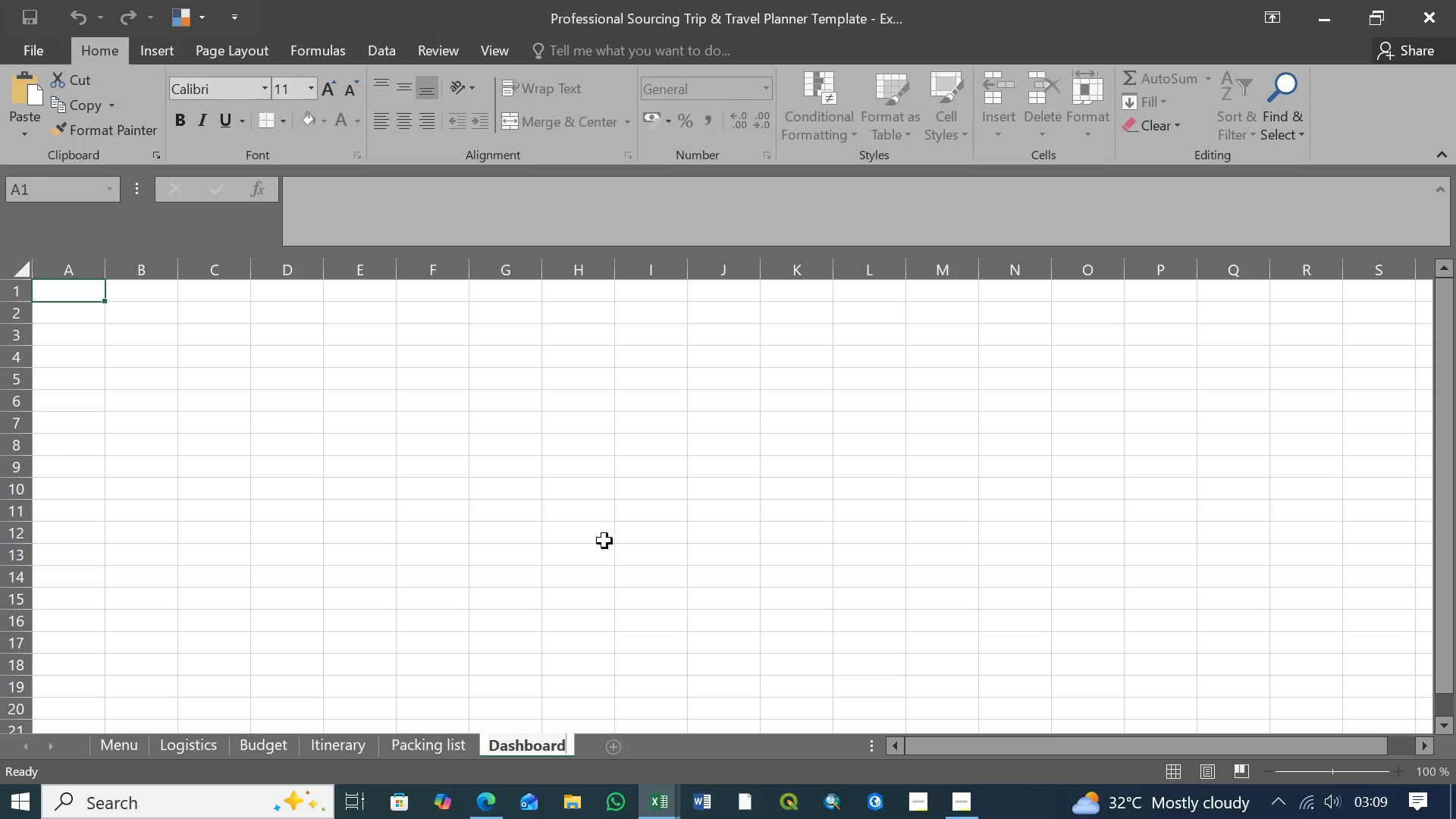 
key(Enter)
 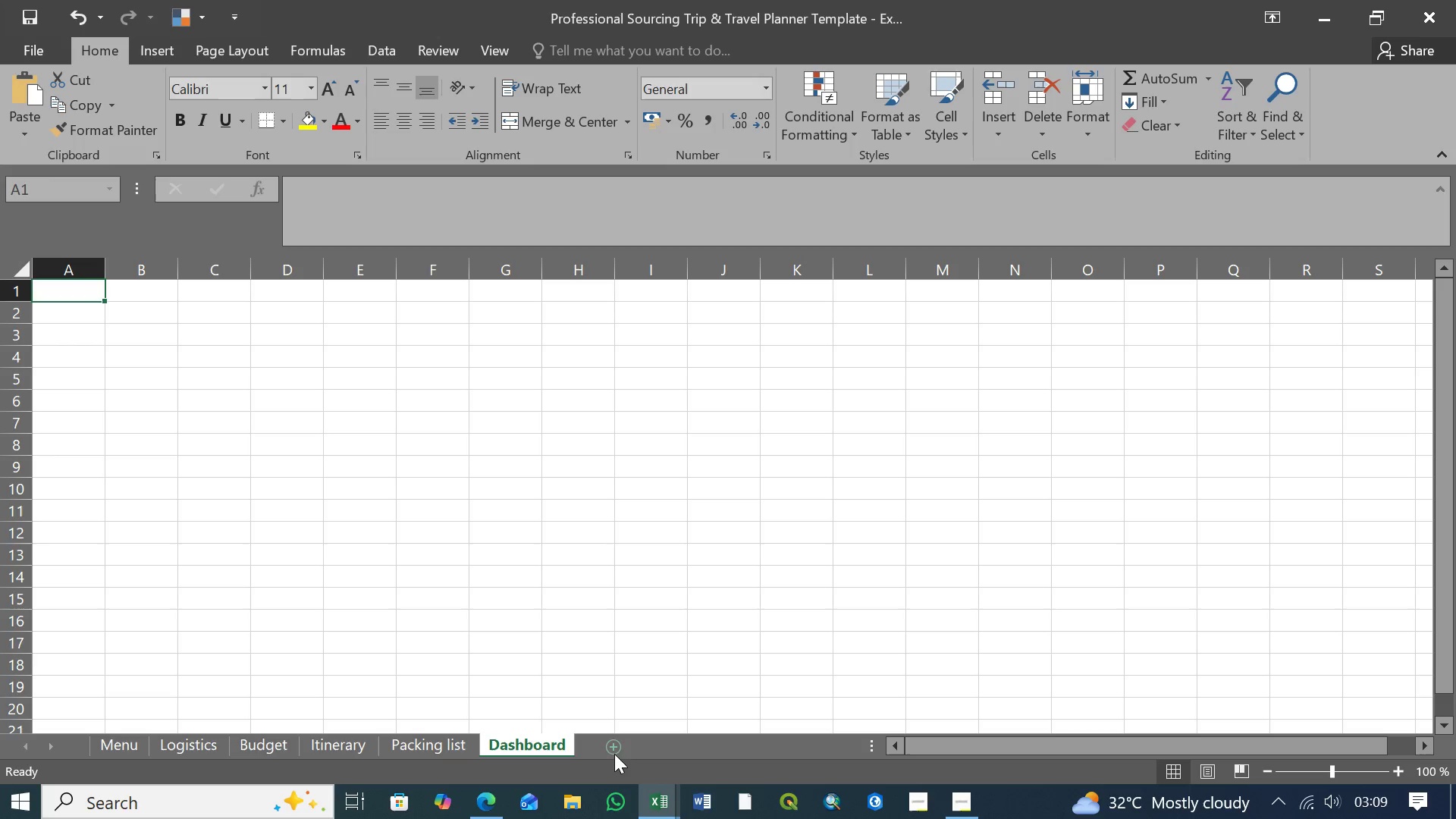 
left_click([610, 750])
 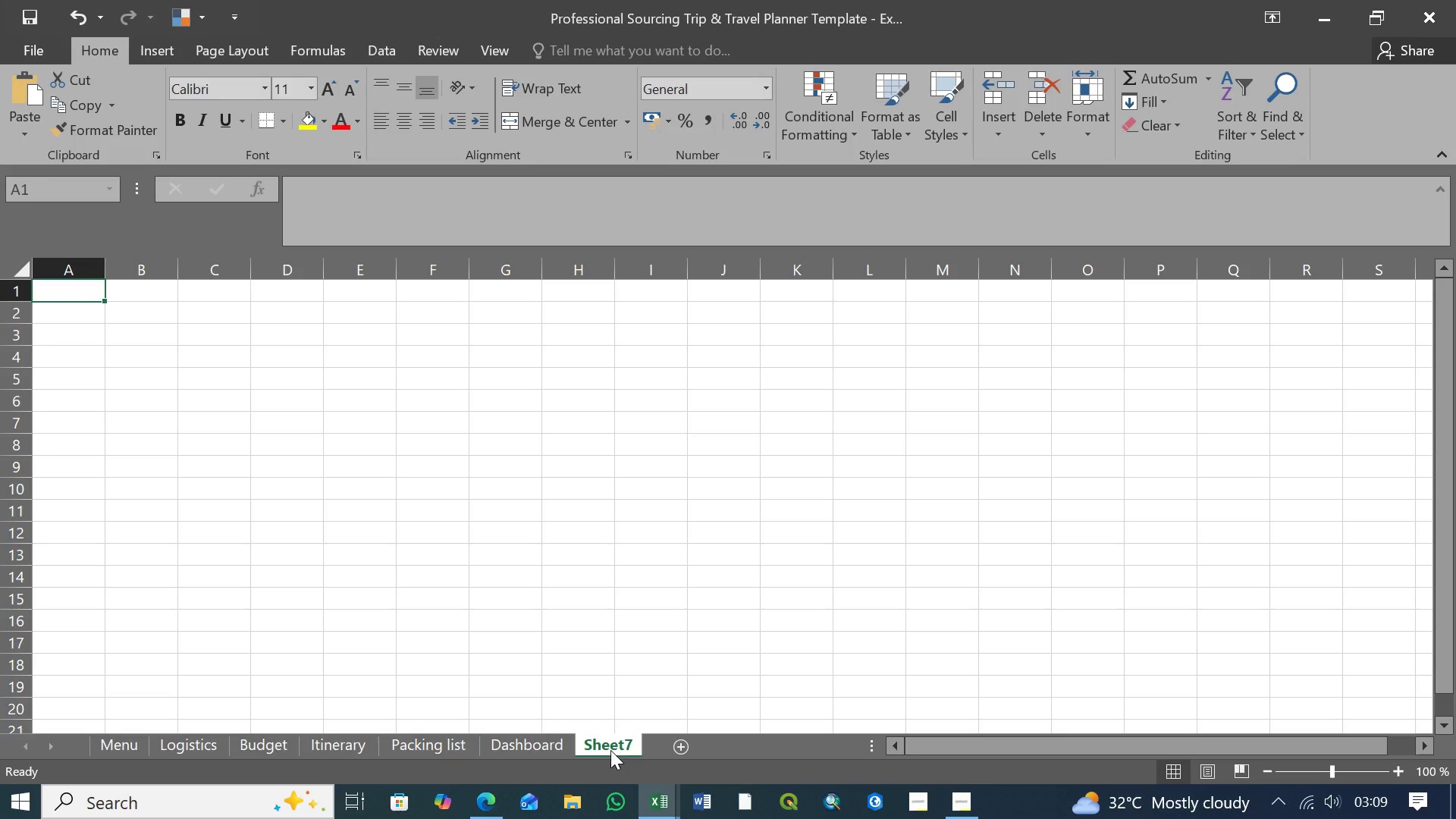 
right_click([610, 750])
 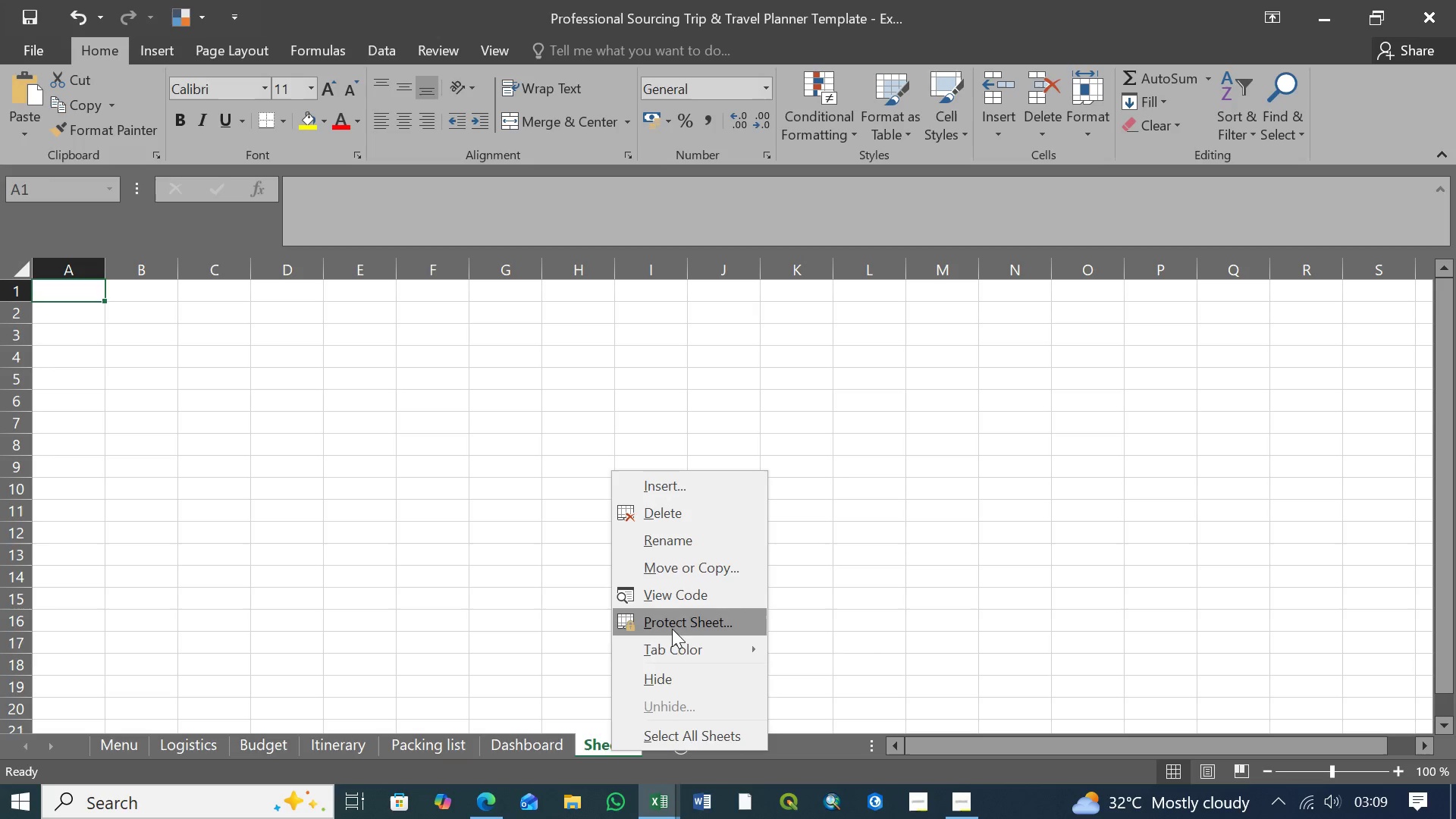 
wait(5.58)
 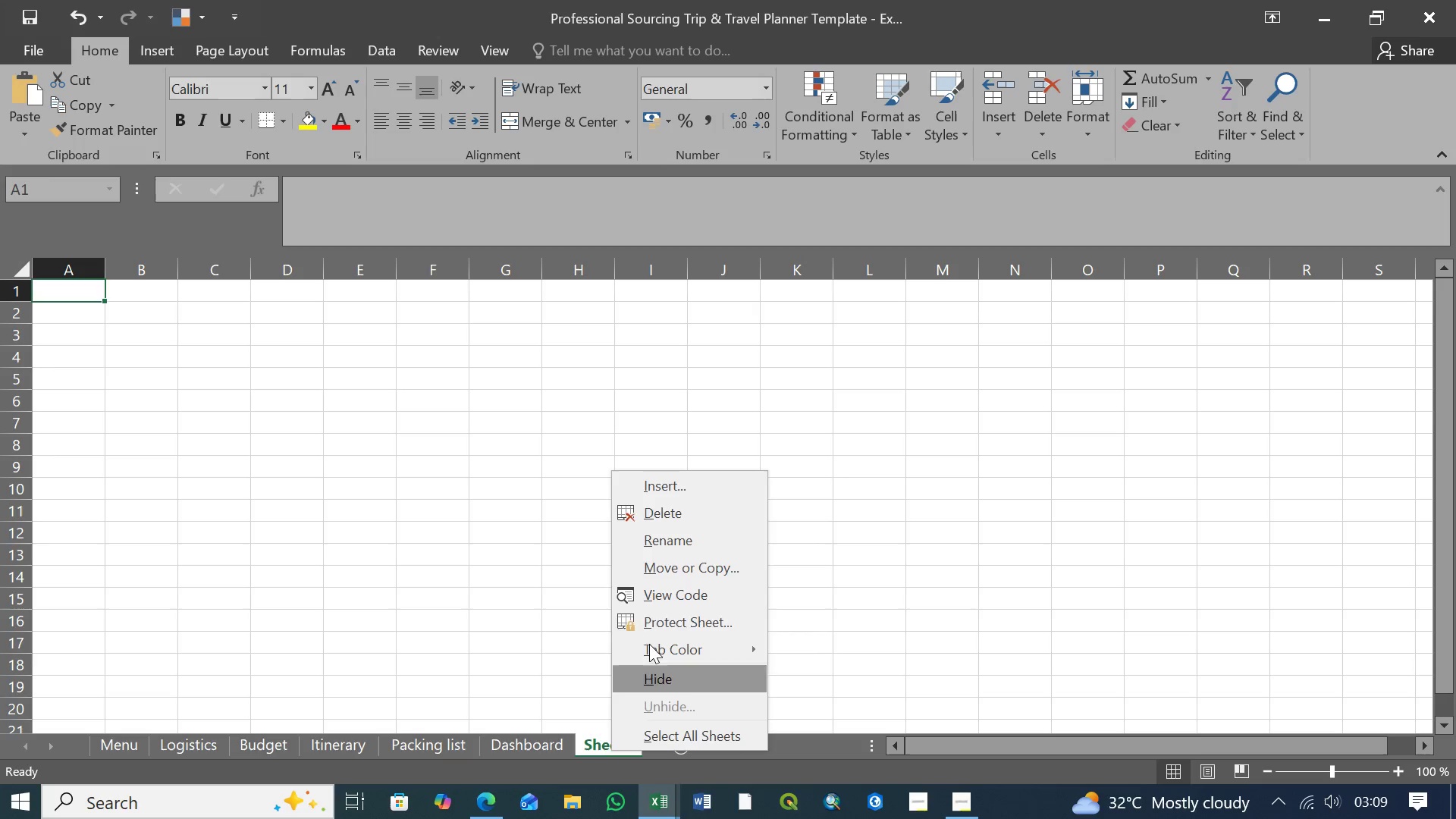 
left_click([673, 539])
 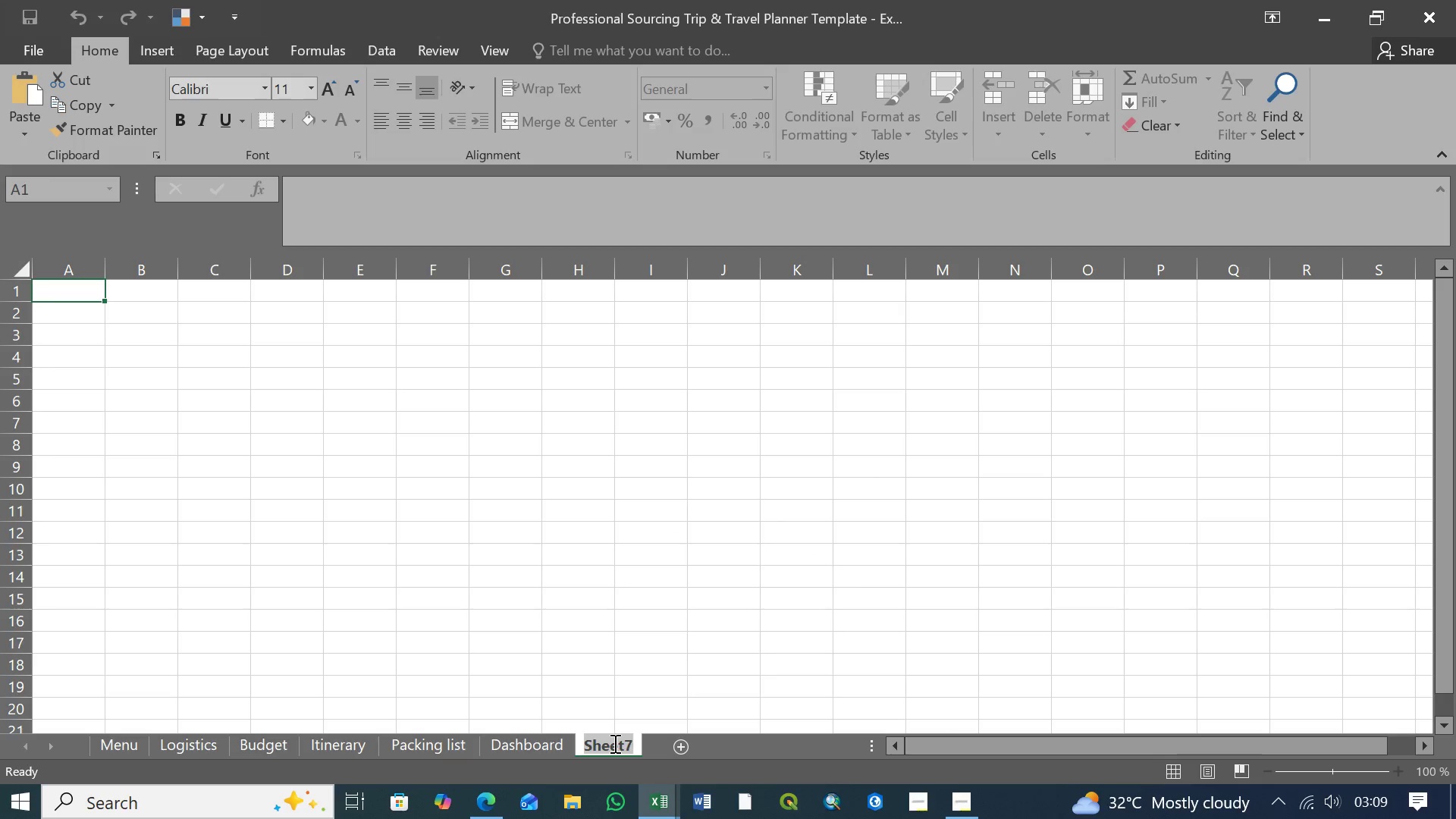 
type(Documentation)
 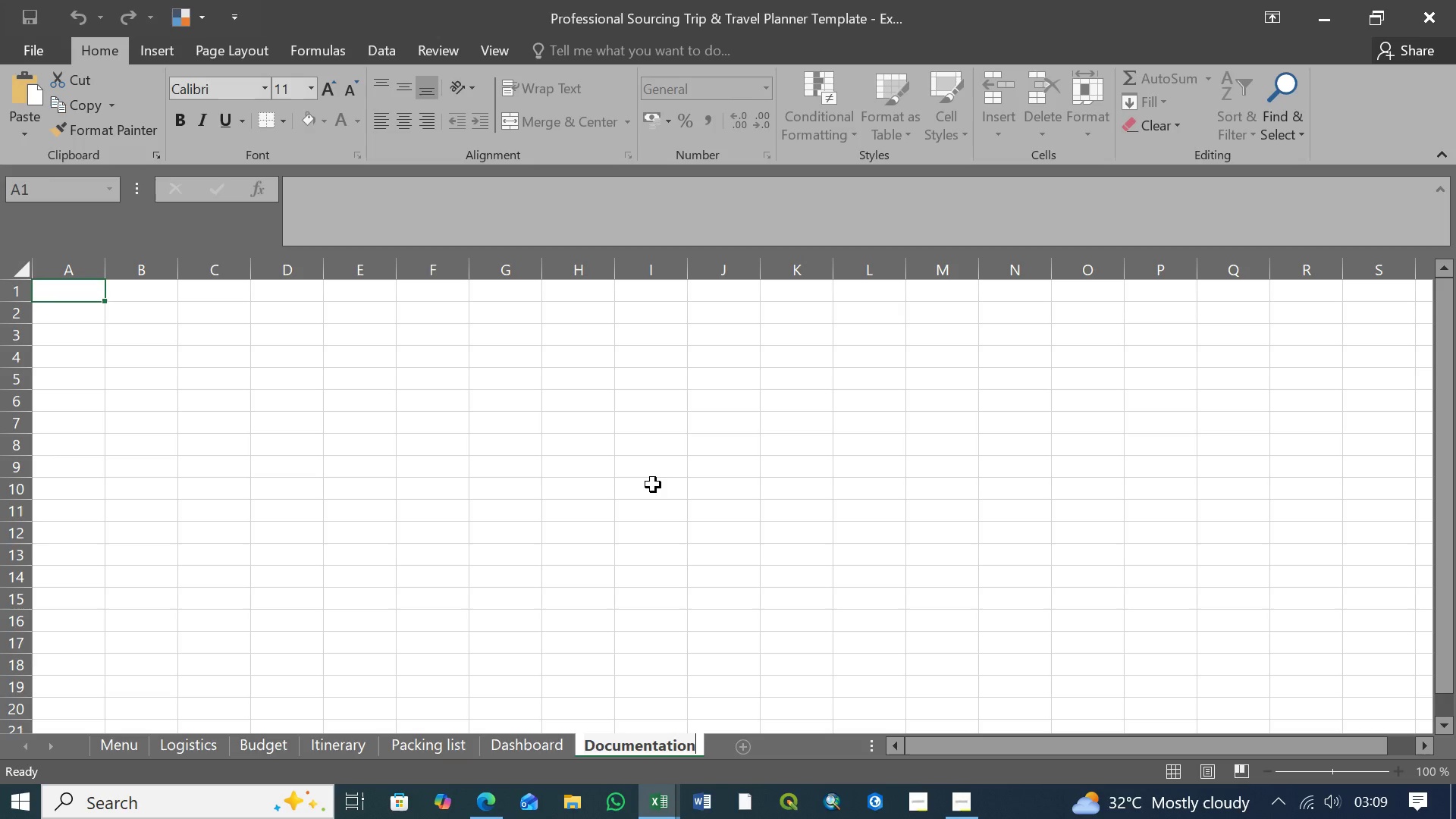 
key(Enter)
 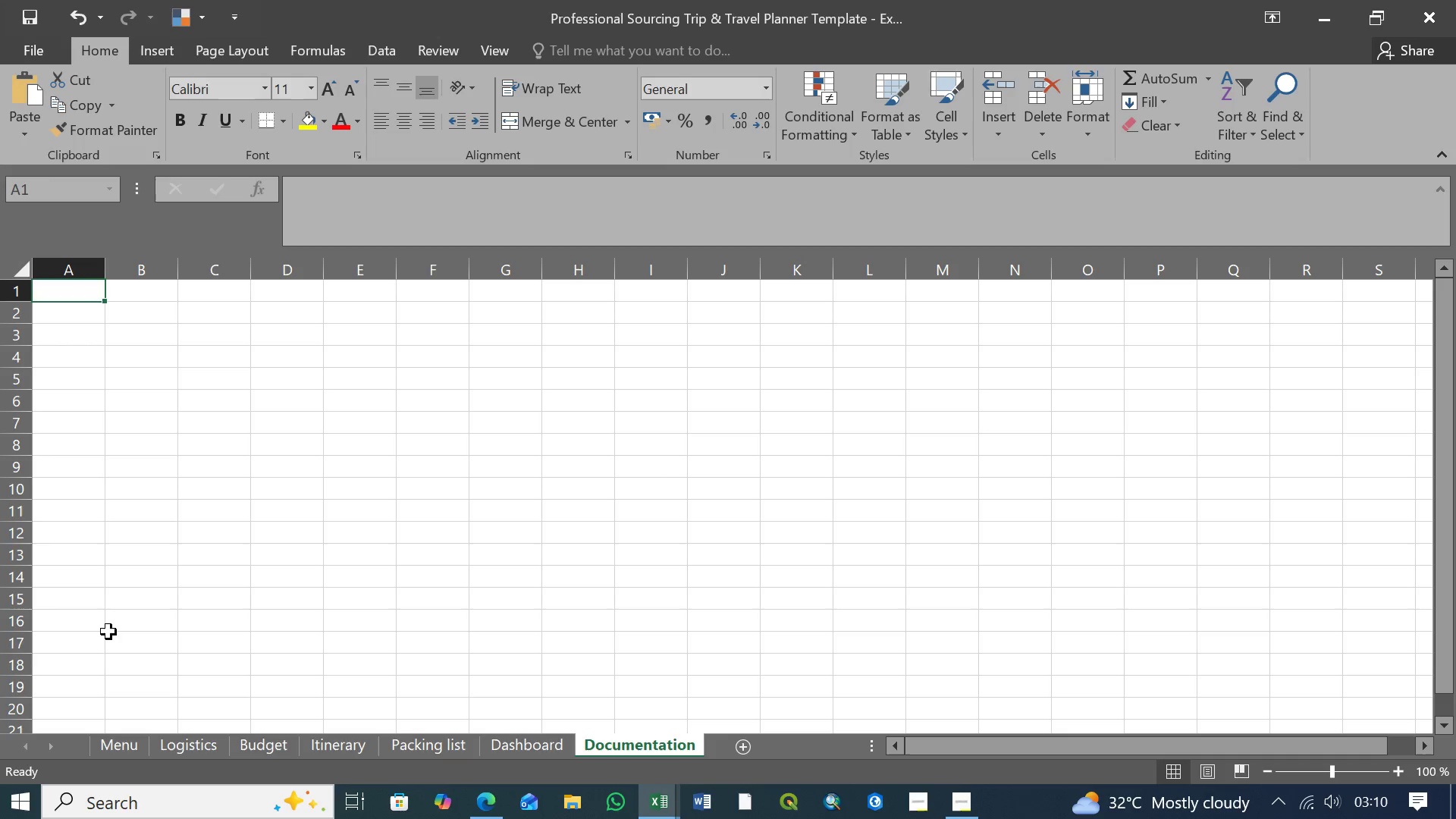 
left_click([127, 748])
 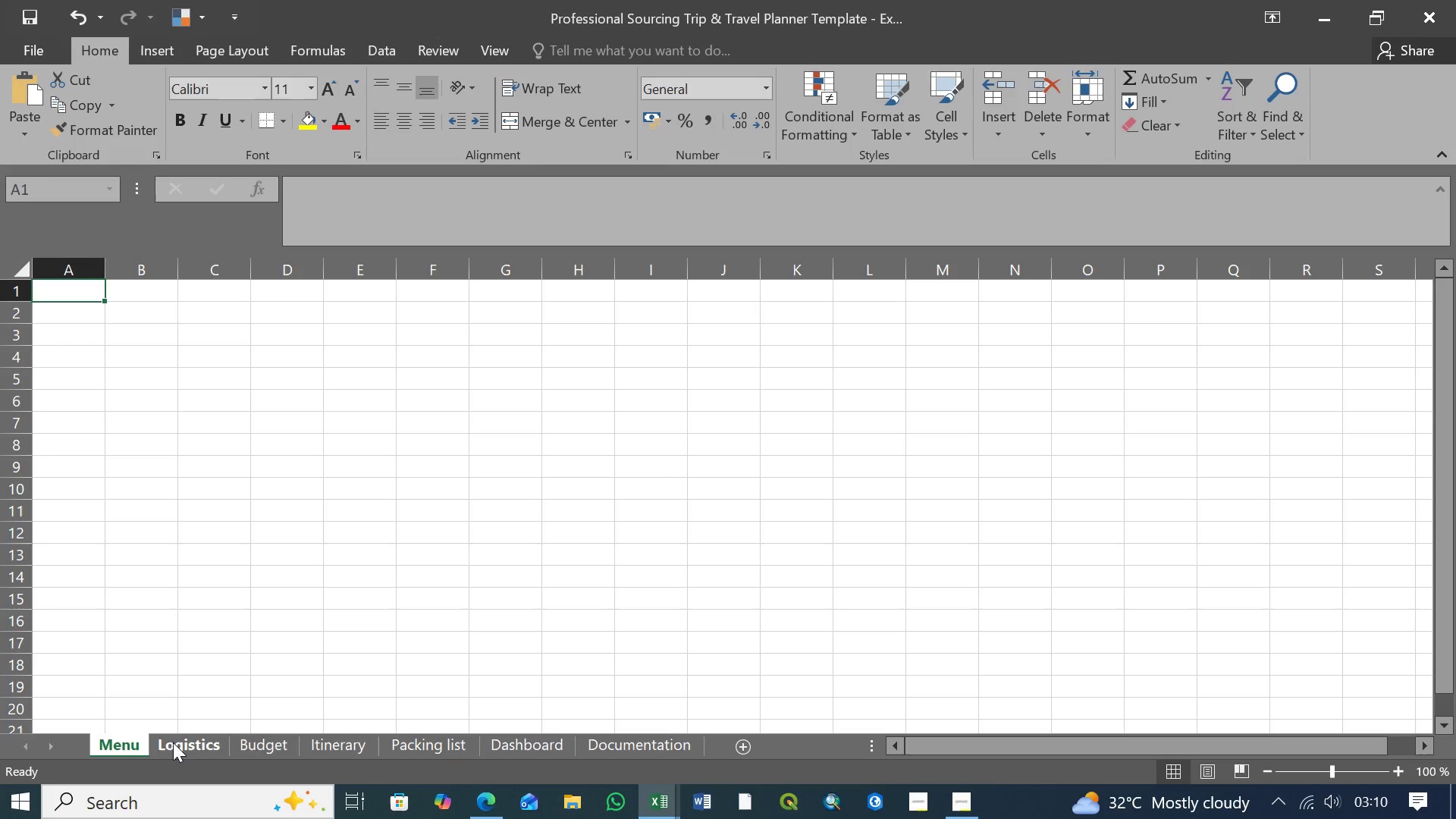 
left_click([184, 745])
 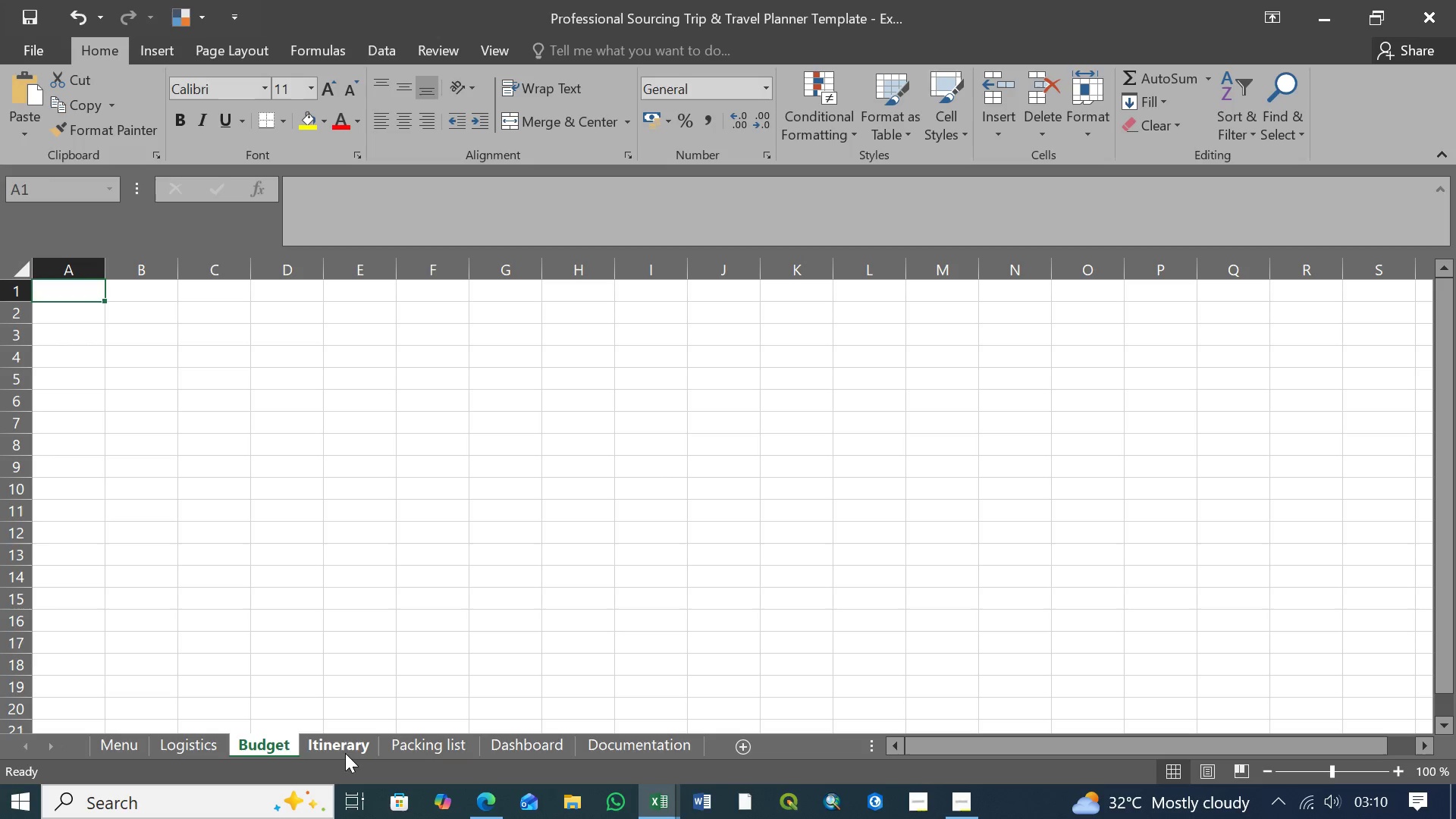 
double_click([351, 748])
 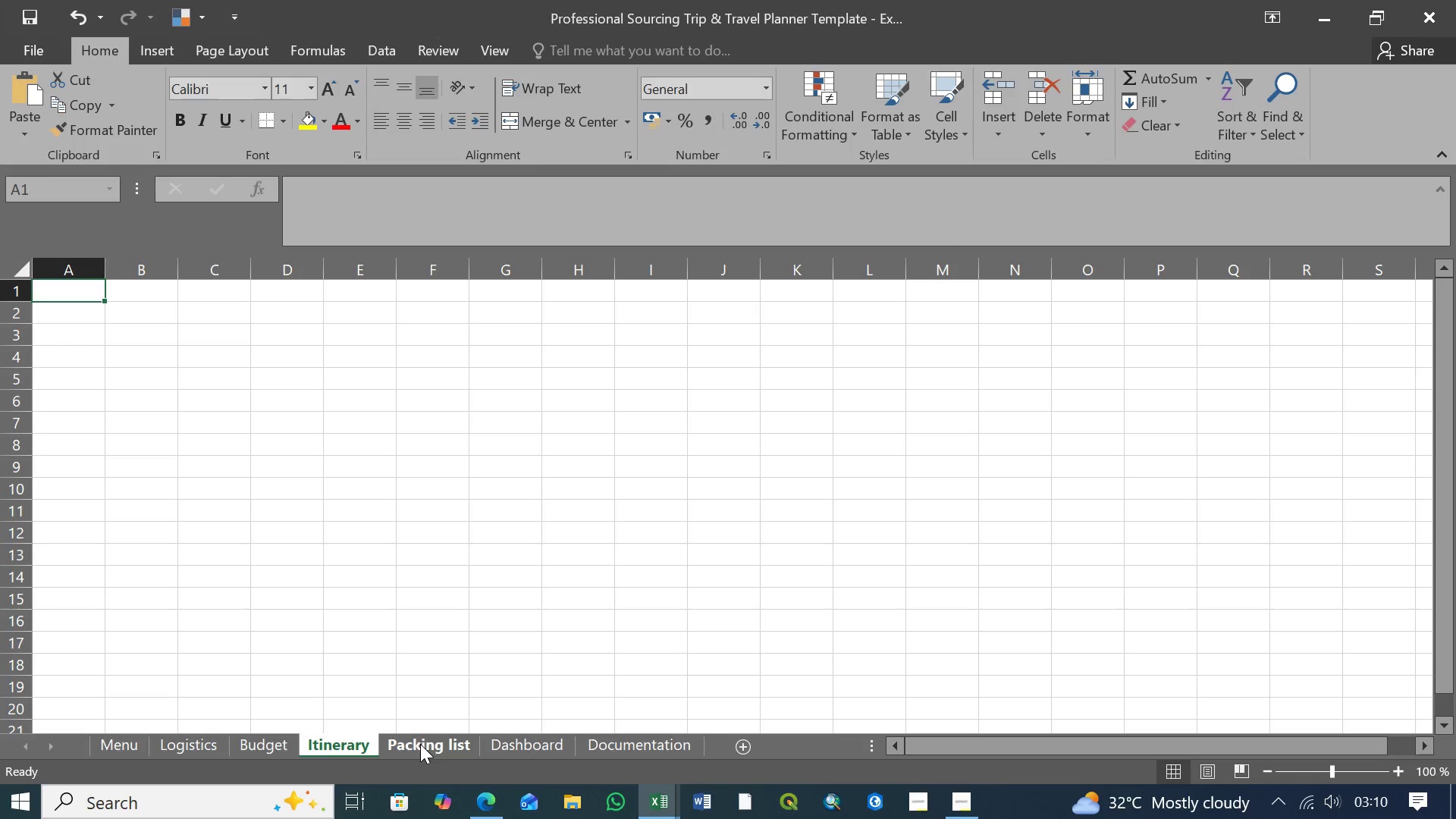 
triple_click([420, 744])
 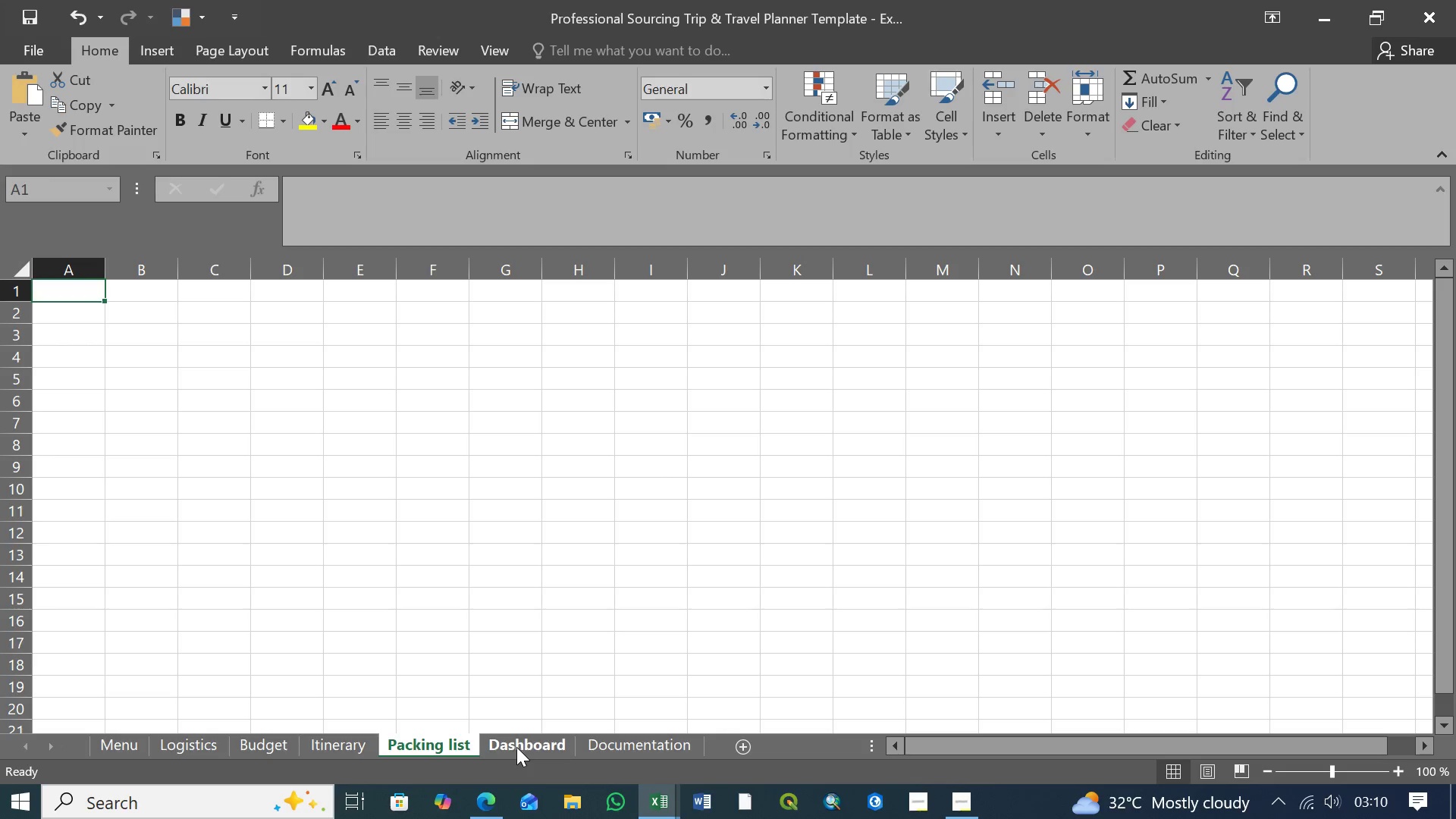 
triple_click([516, 747])
 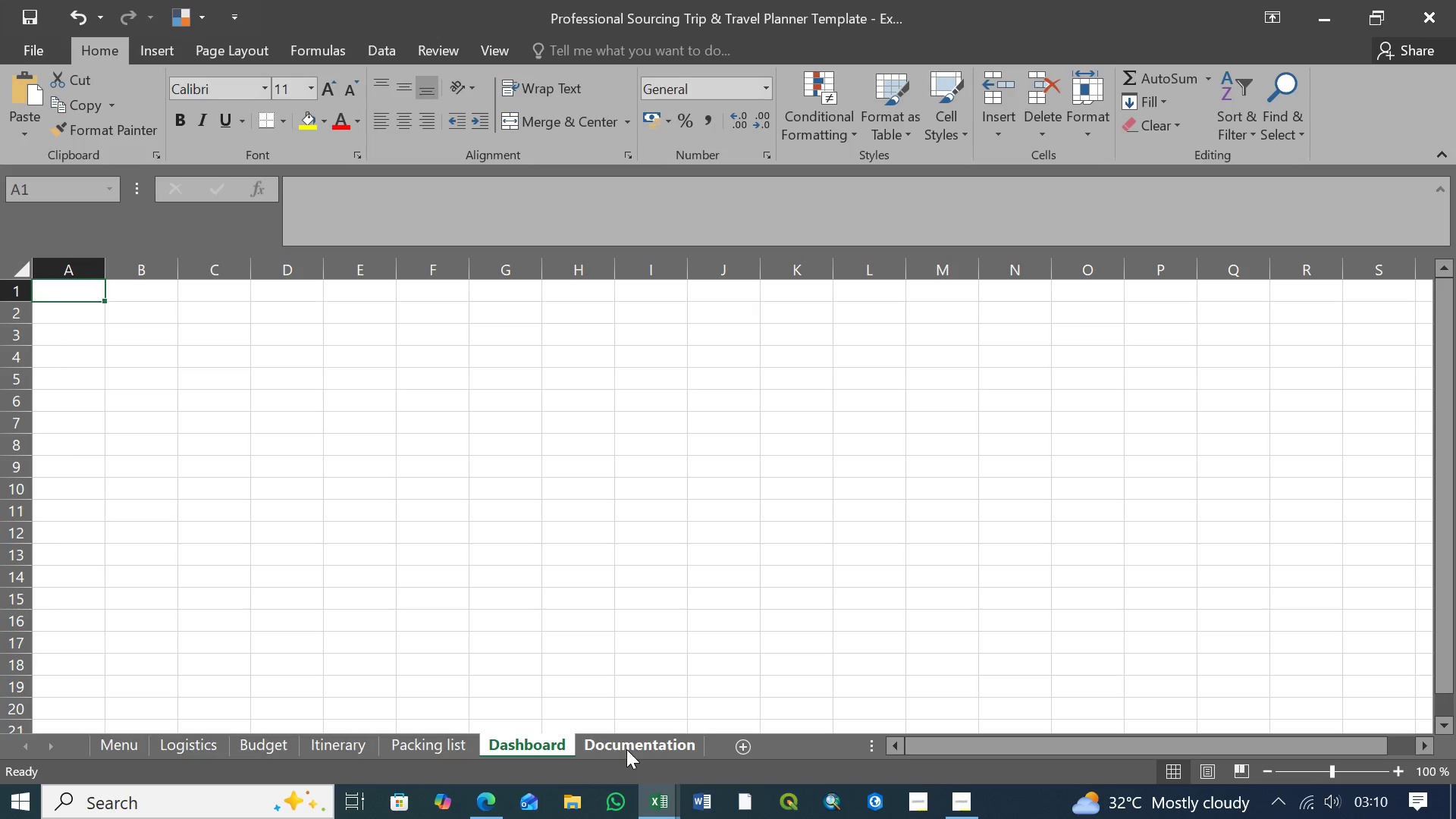 
left_click([626, 749])
 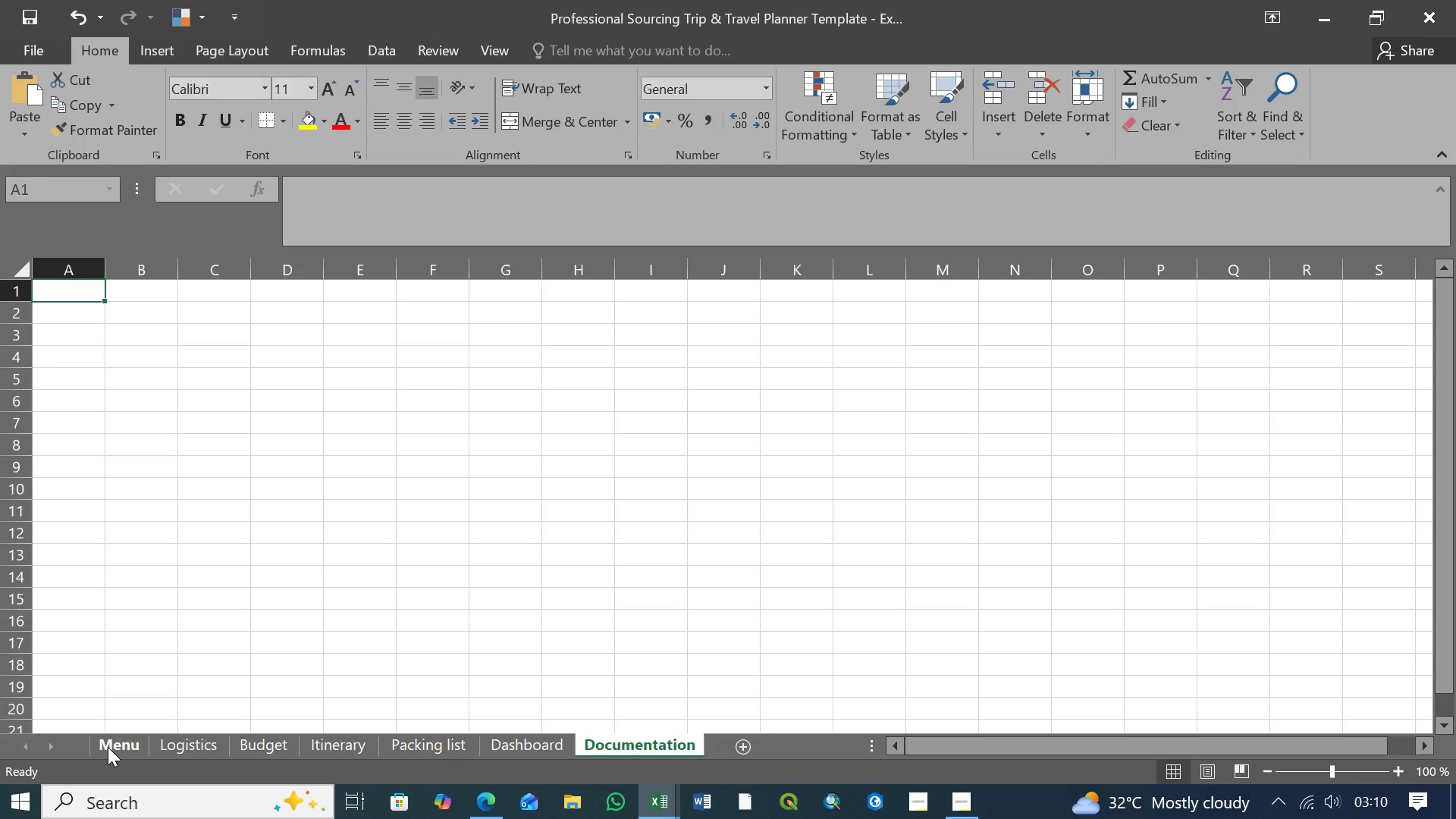 
wait(11.06)
 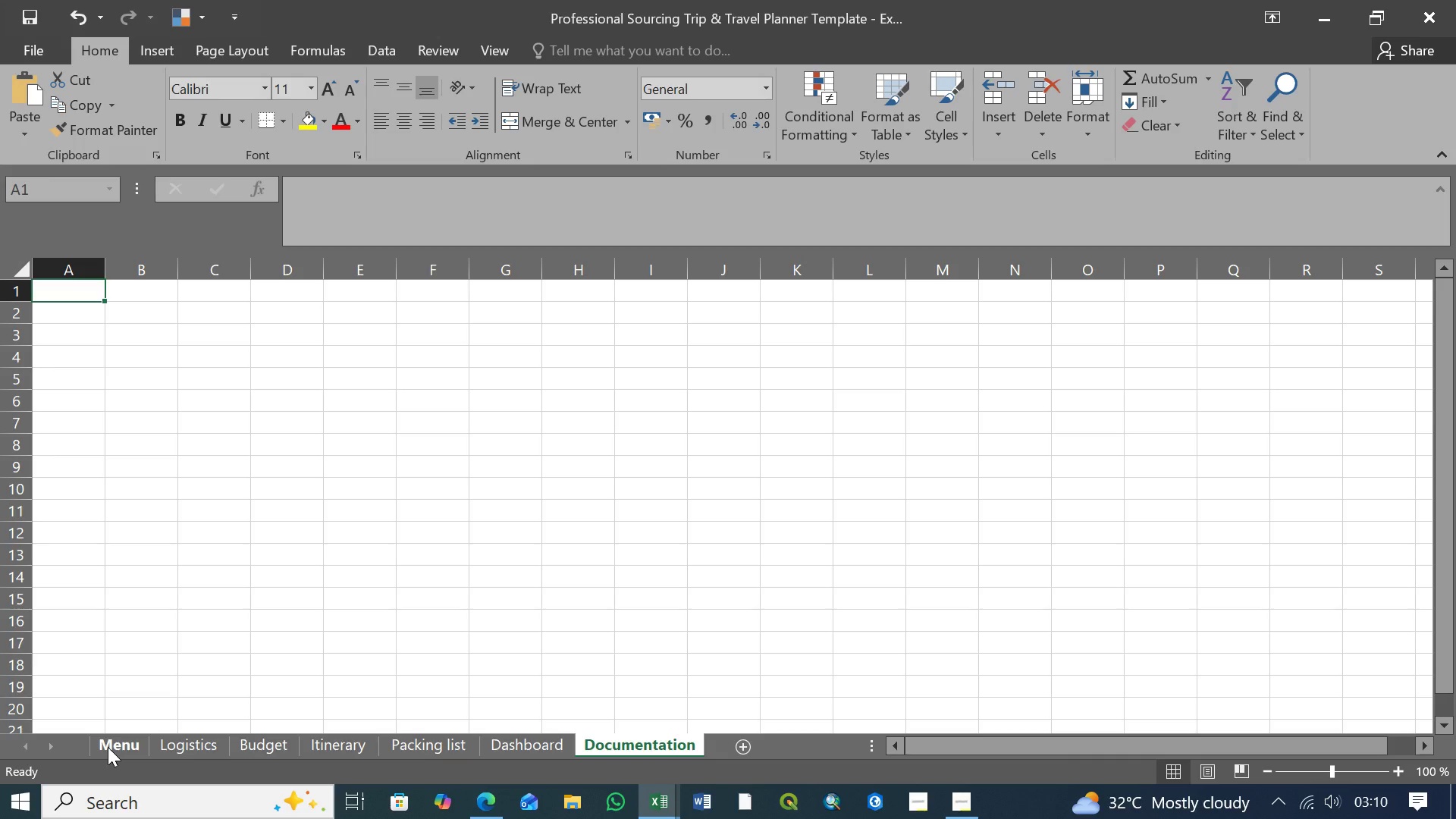 
right_click([611, 741])
 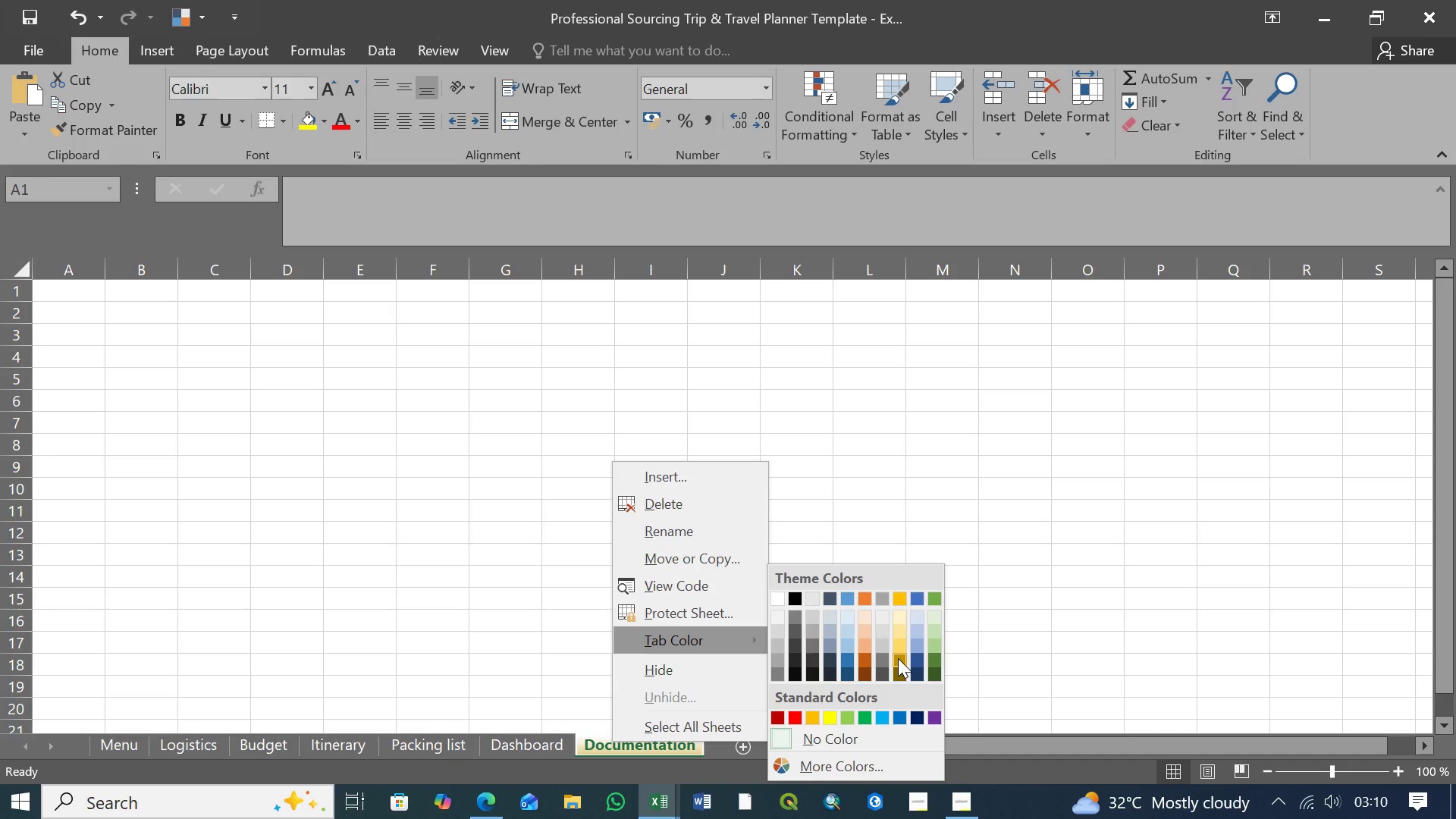 
wait(13.12)
 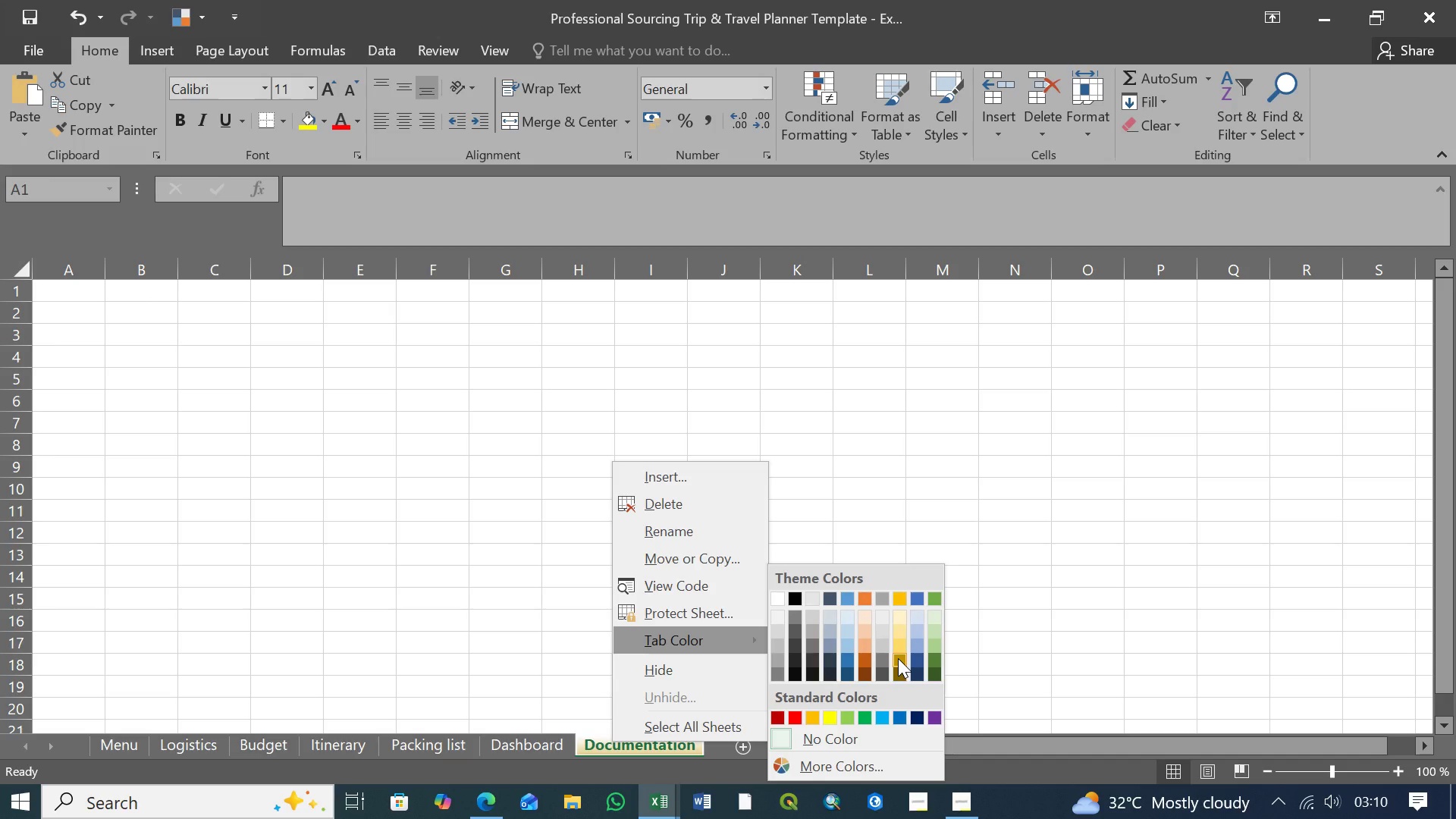 
left_click([898, 670])
 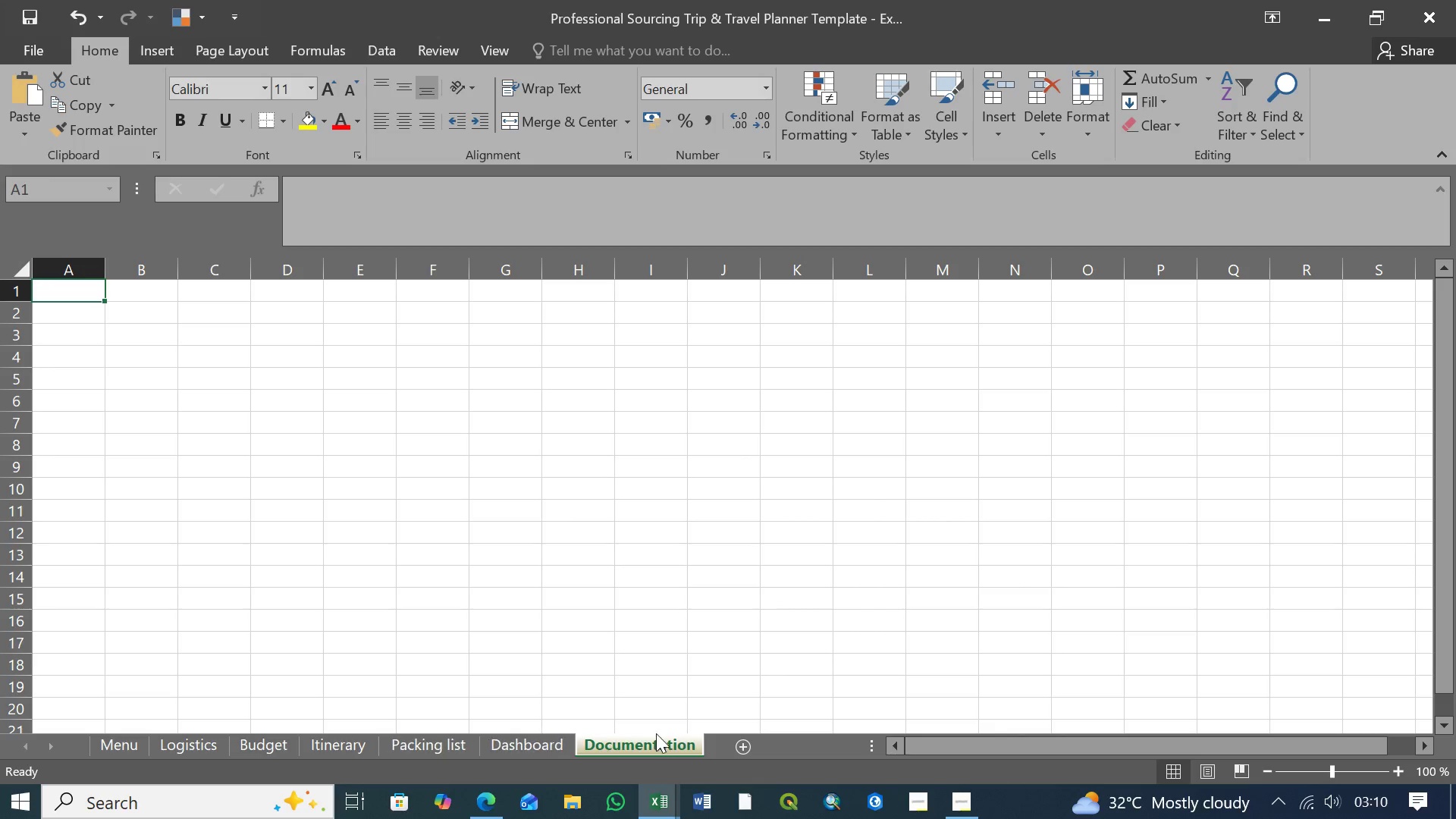 
left_click([542, 745])
 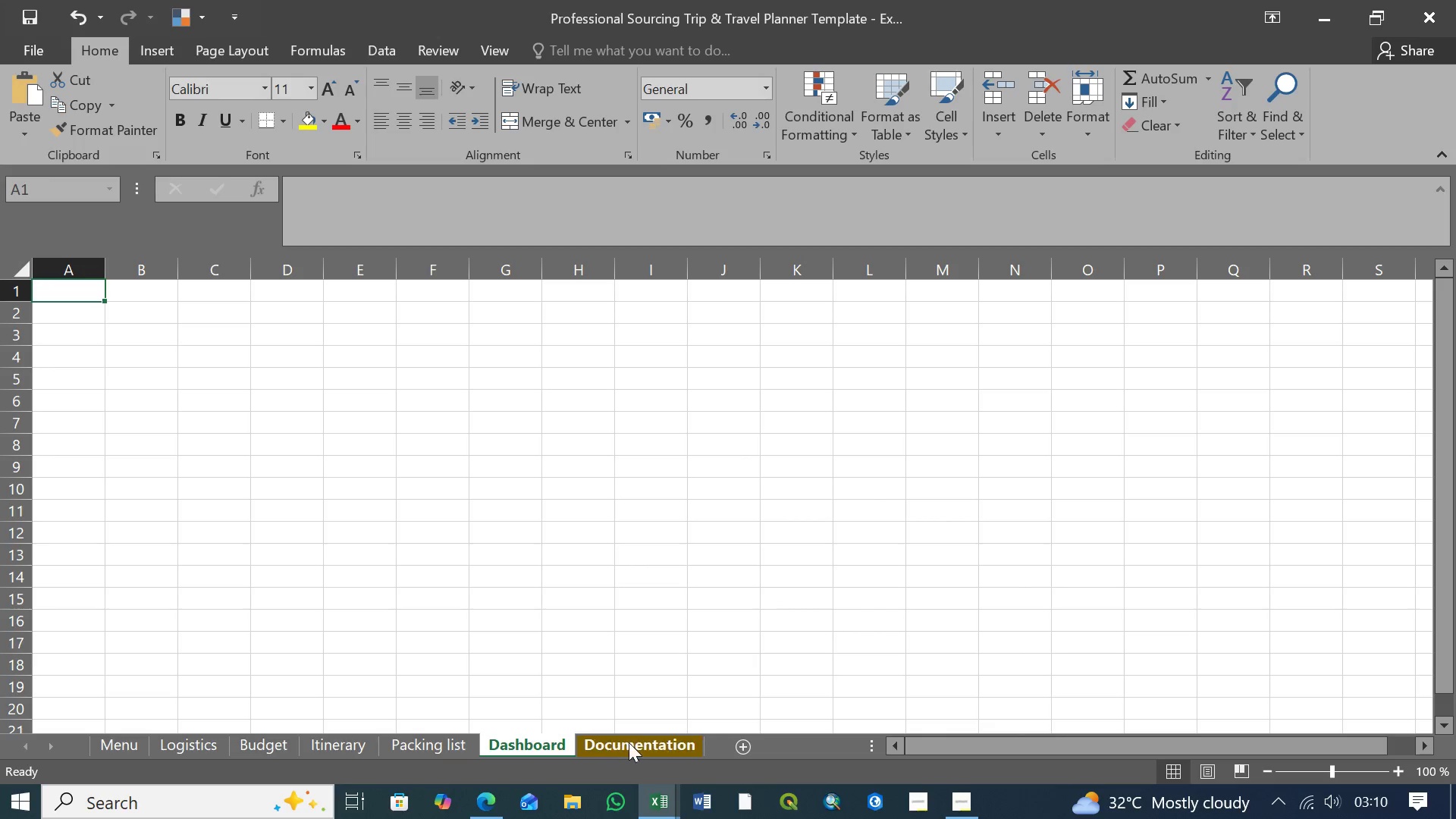 
left_click([629, 742])
 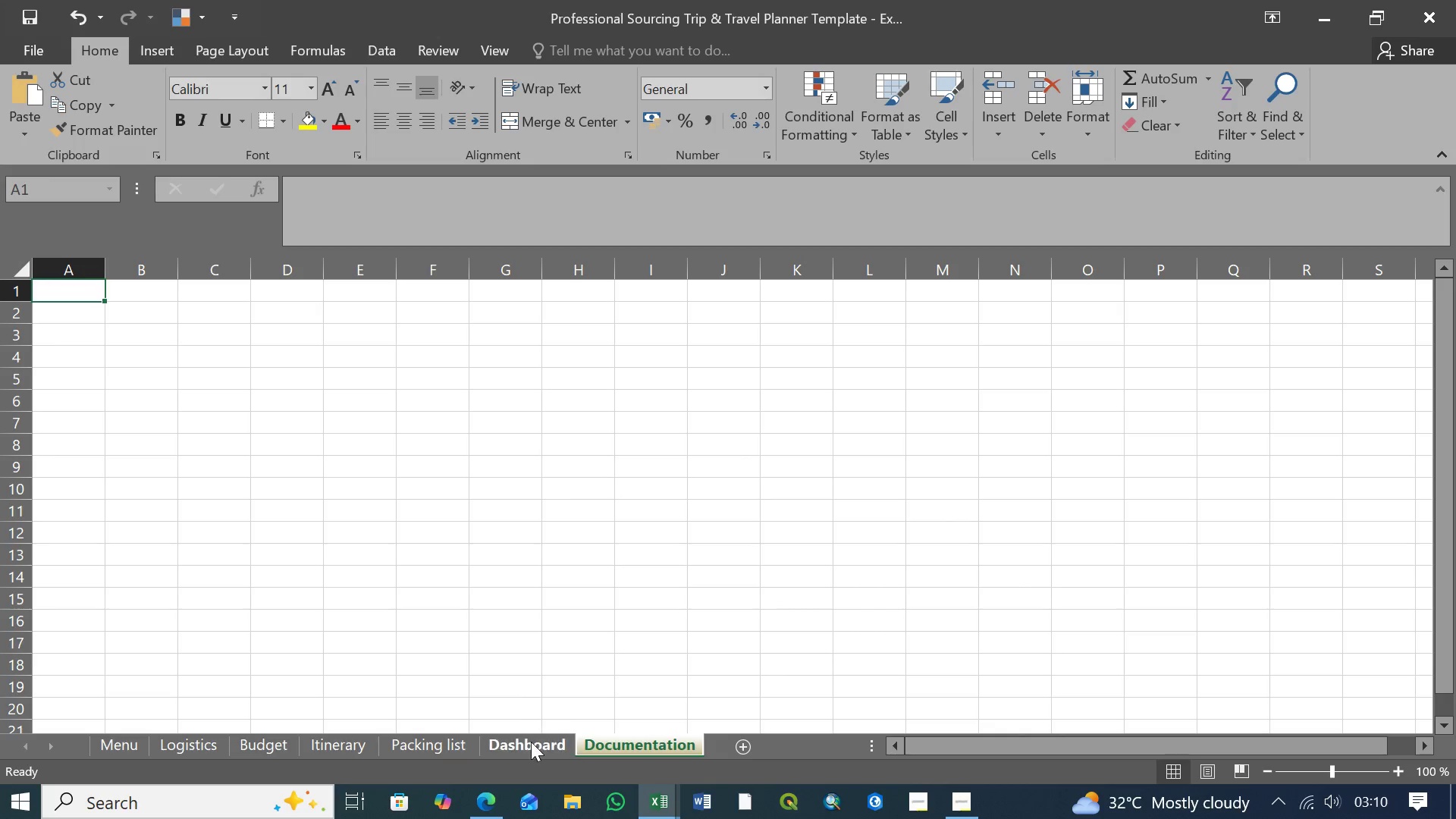 
left_click([531, 742])
 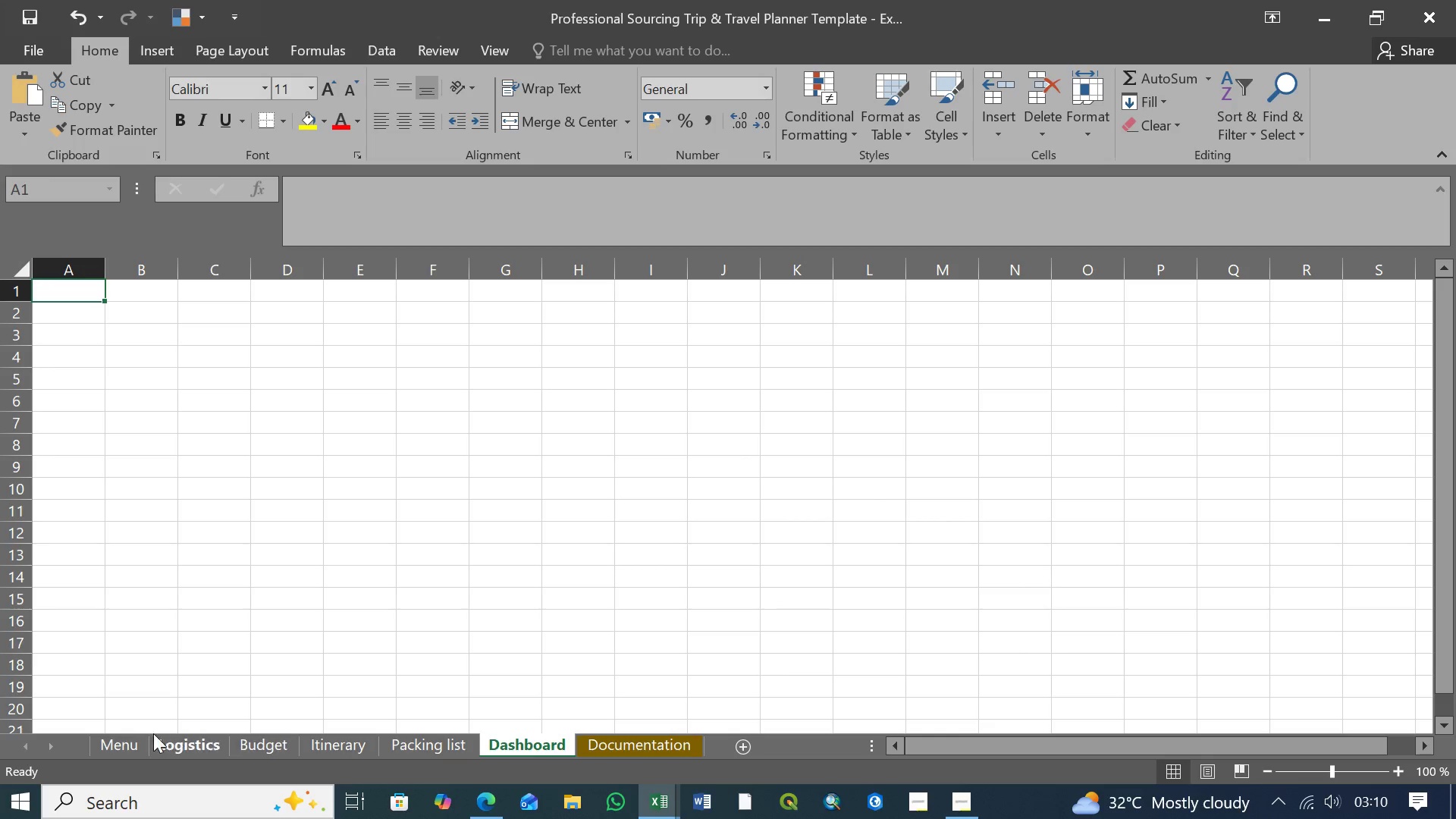 
left_click([173, 742])
 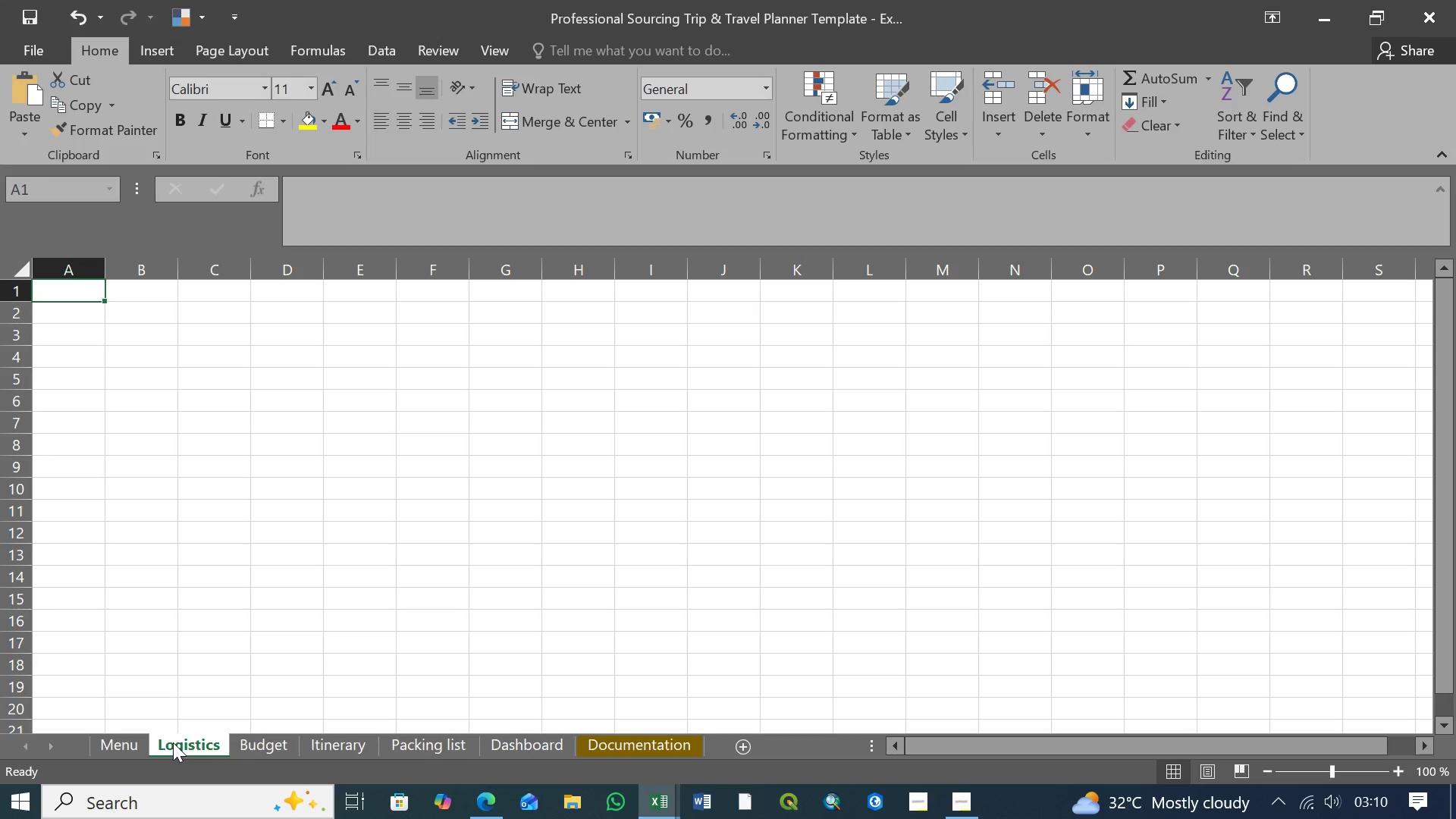 
hold_key(key=ControlLeft, duration=1.5)
left_click([255, 745])
 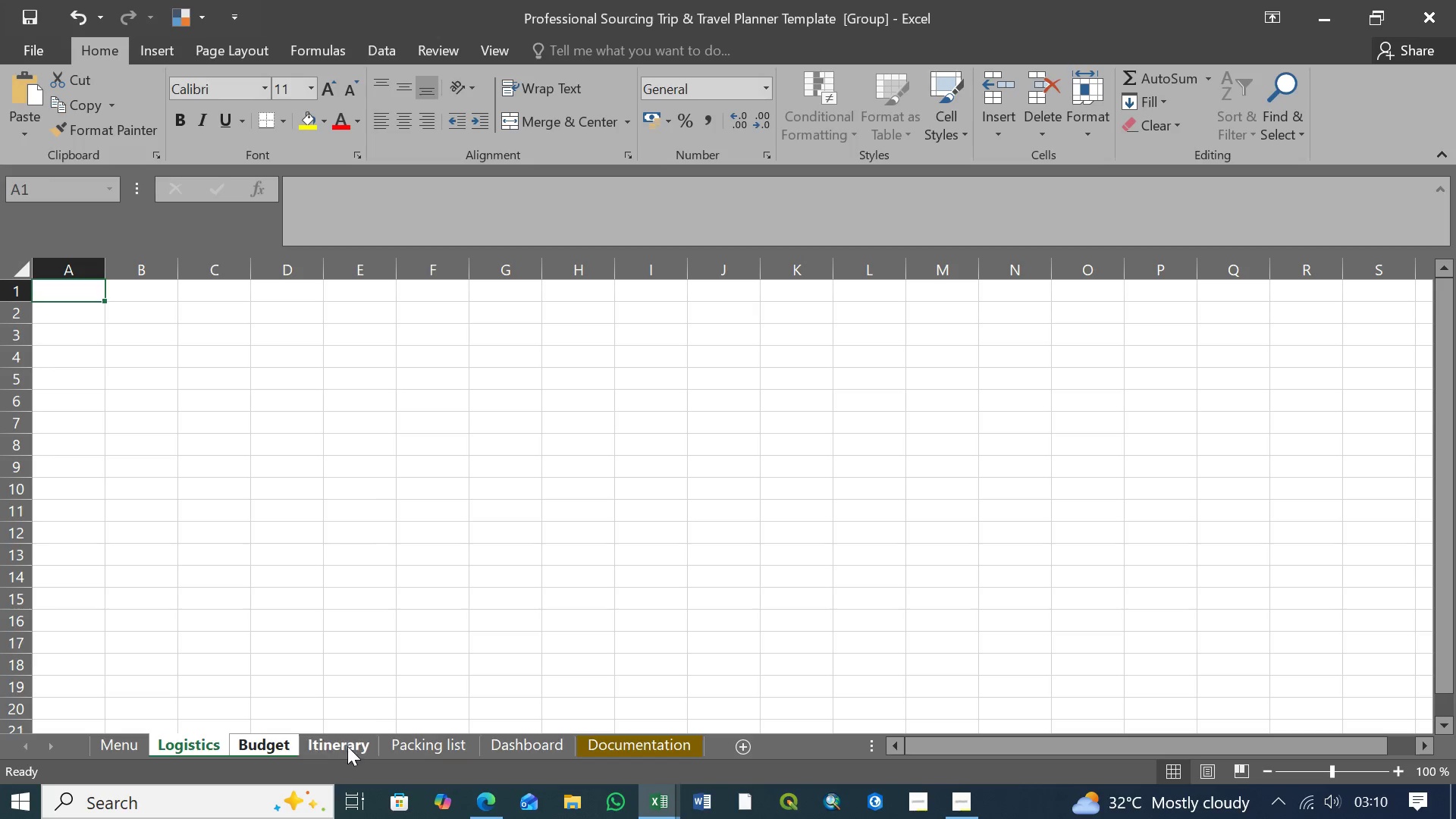 
left_click([351, 746])
 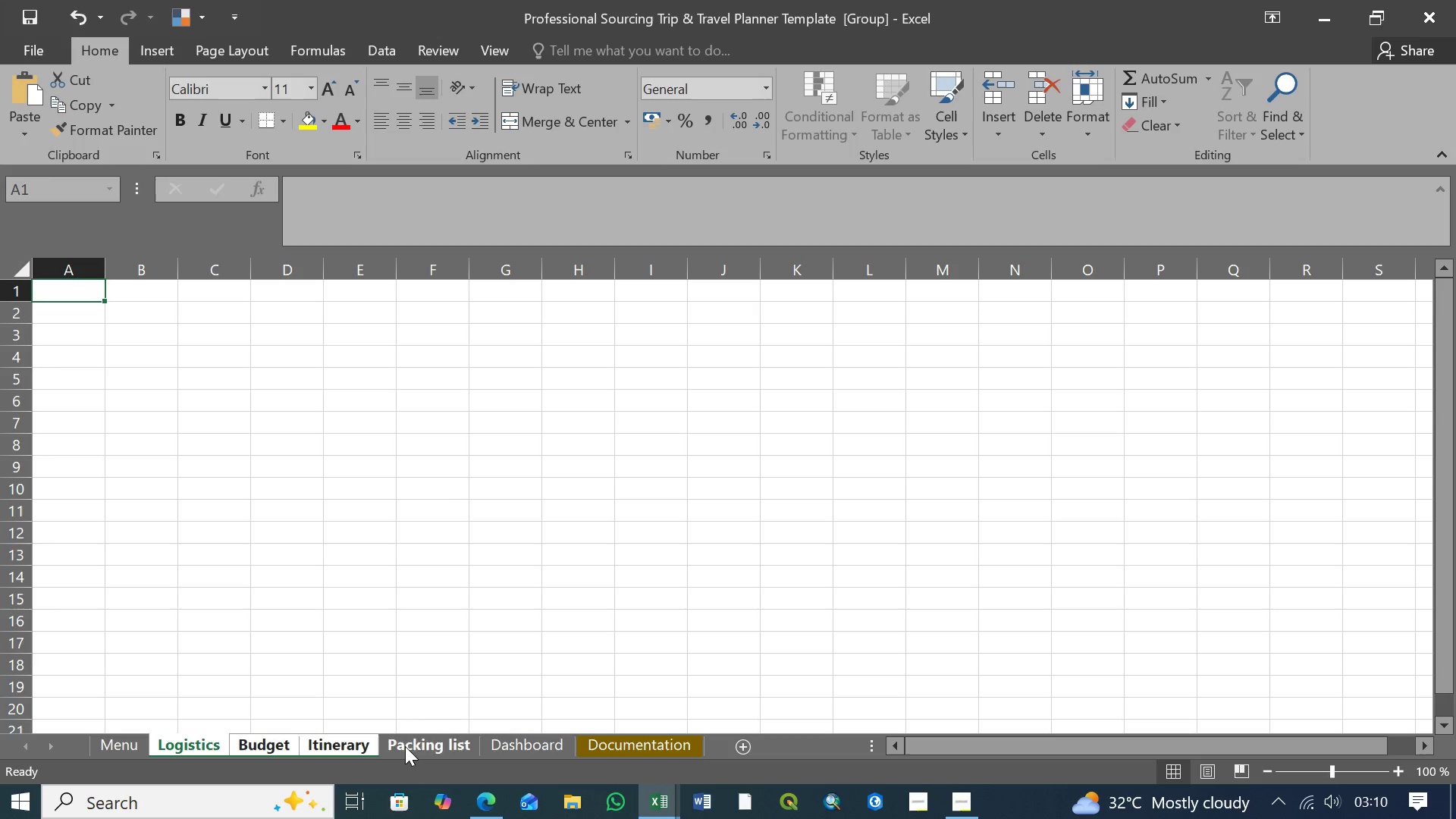 
hold_key(key=ControlLeft, duration=0.86)
double_click([405, 746])
 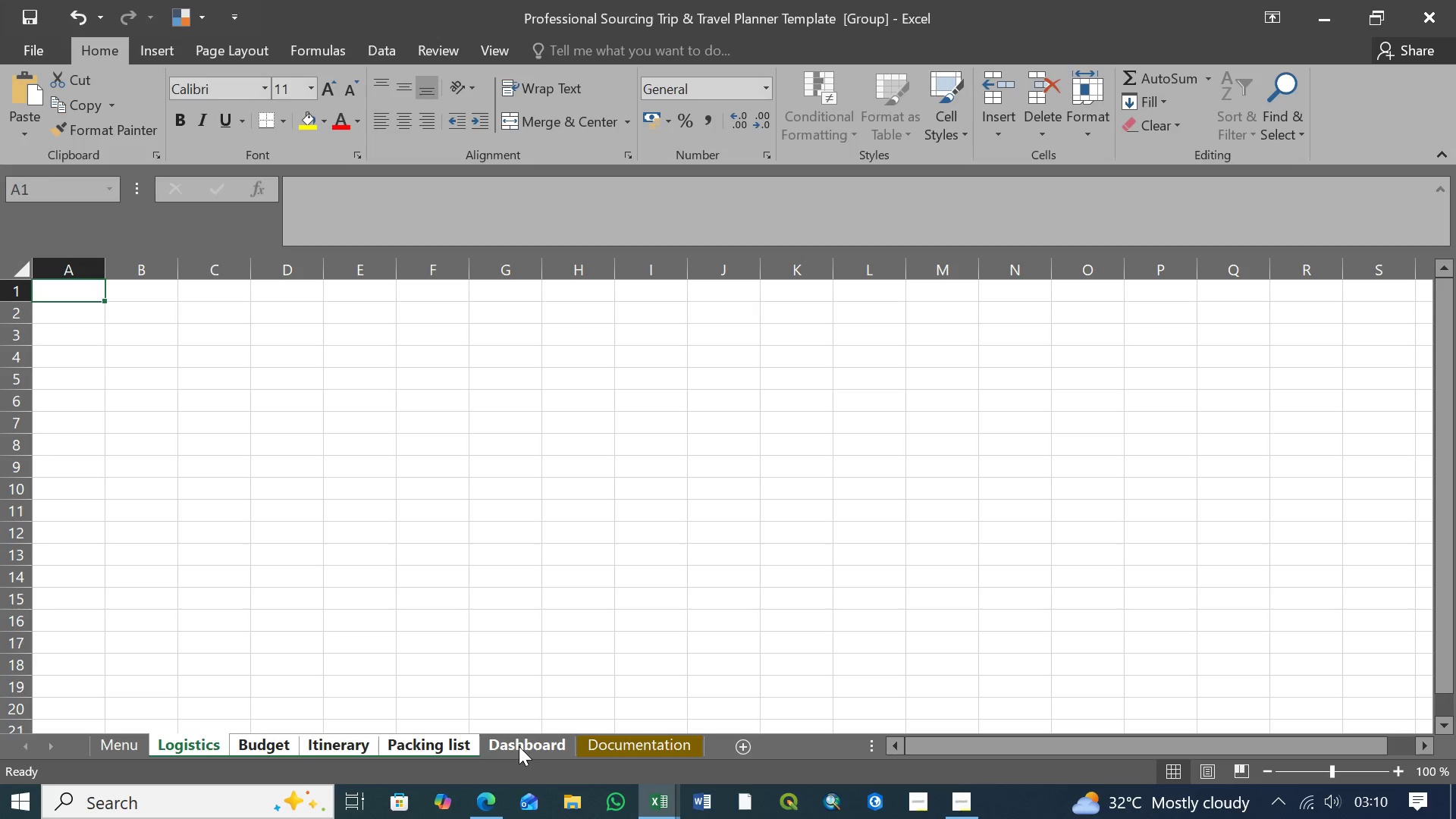 
triple_click([519, 746])
 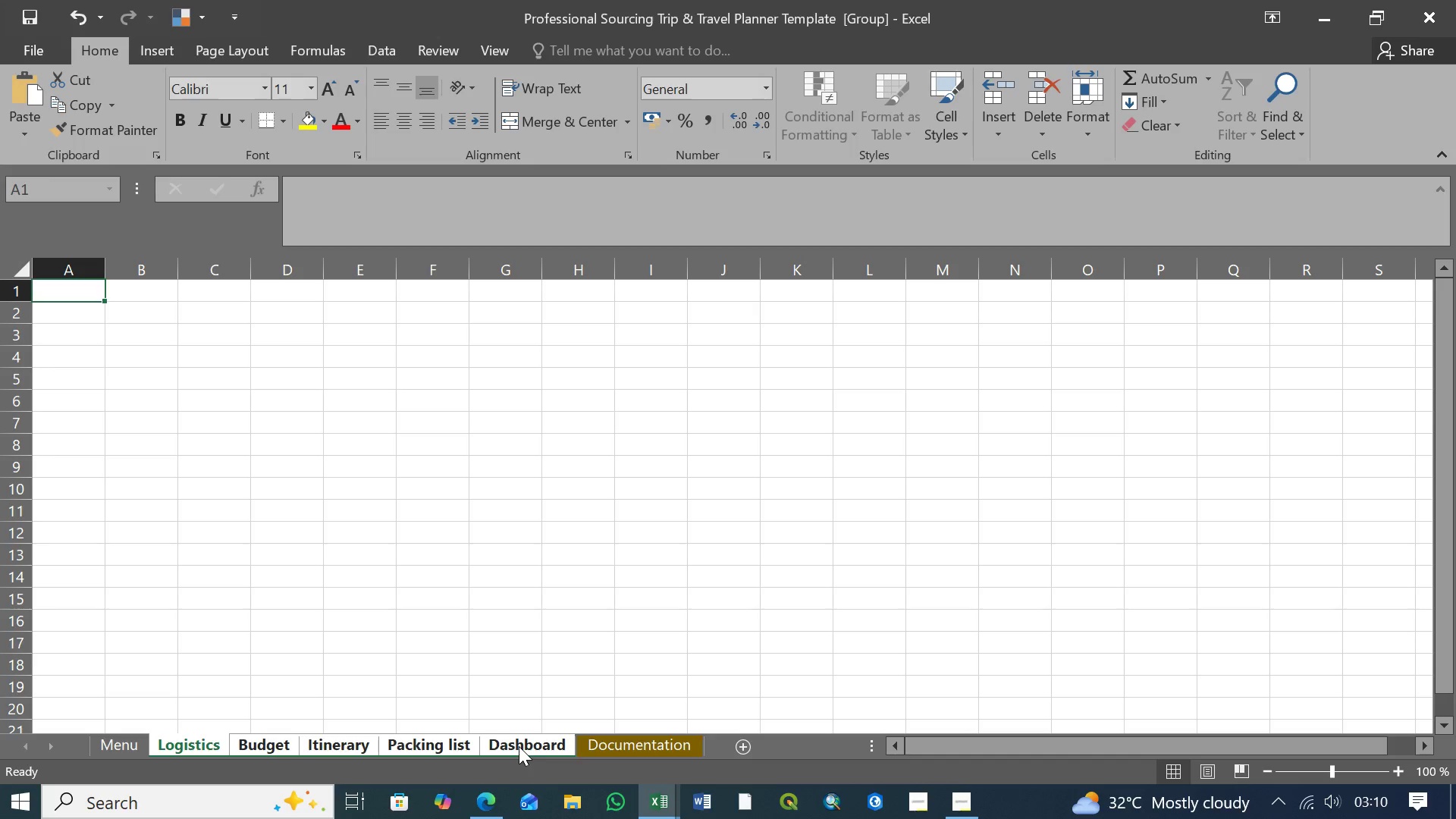 
right_click([519, 746])
 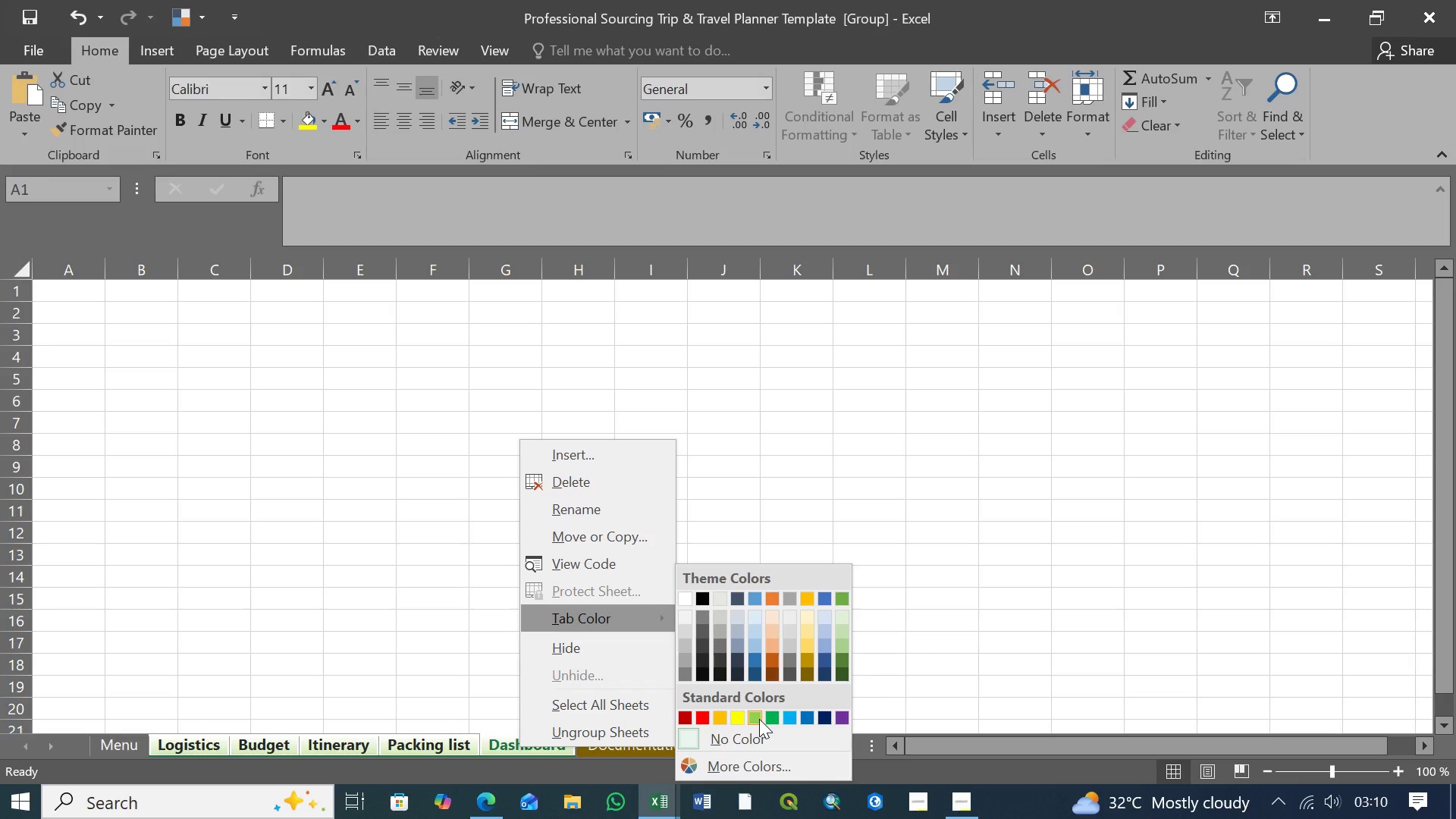 
wait(12.69)
 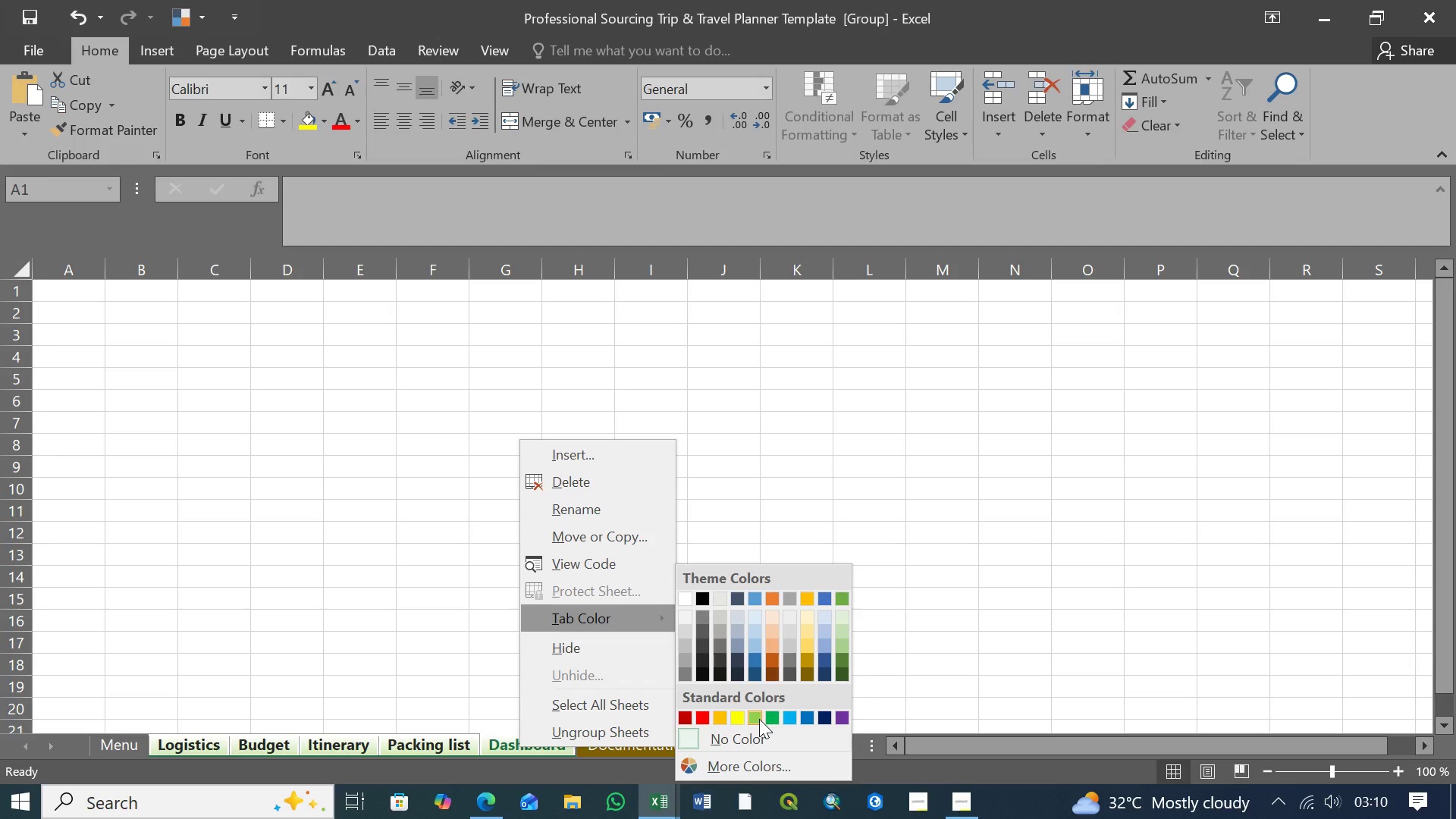 
left_click([758, 717])
 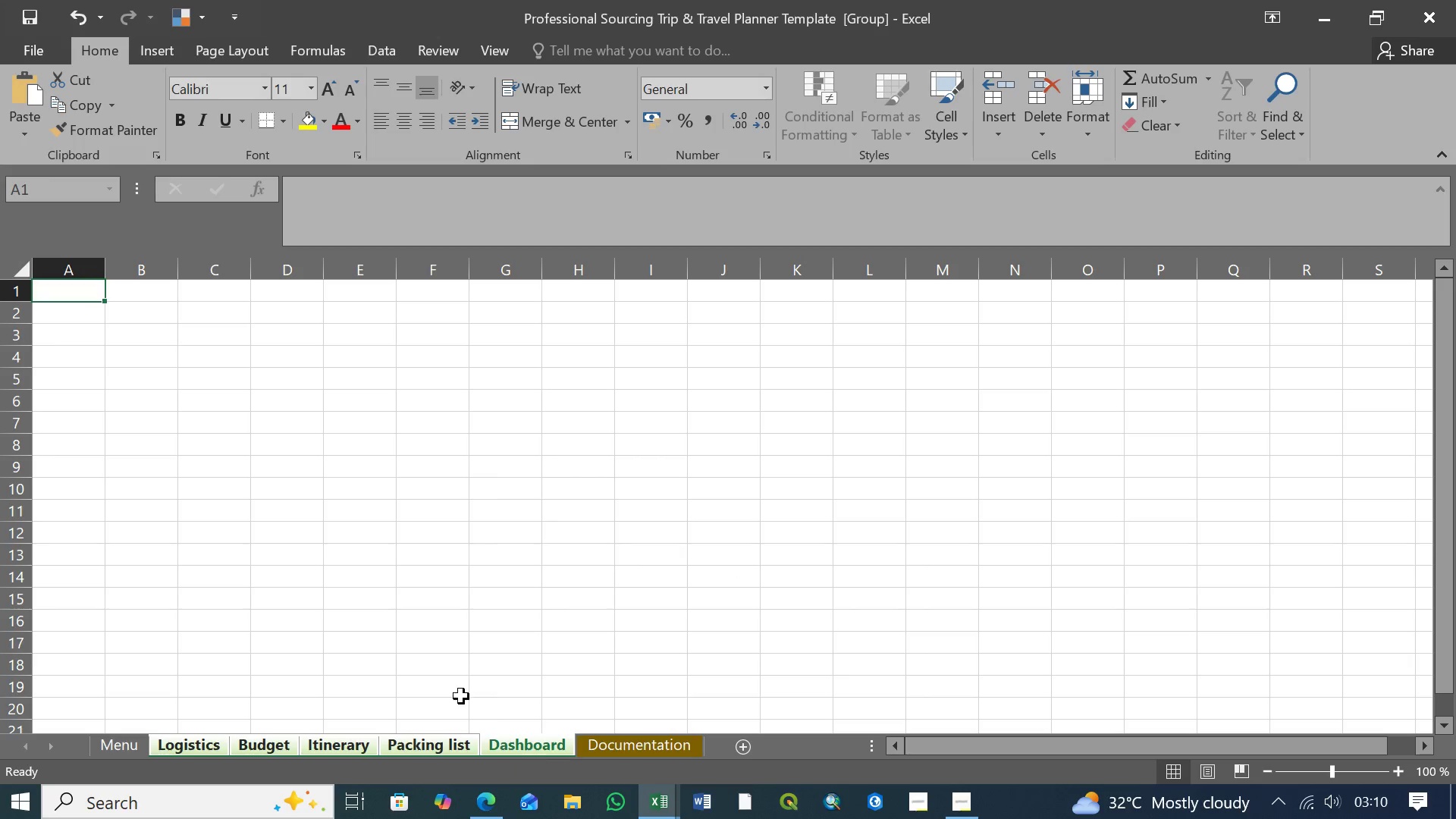 
left_click([466, 677])
 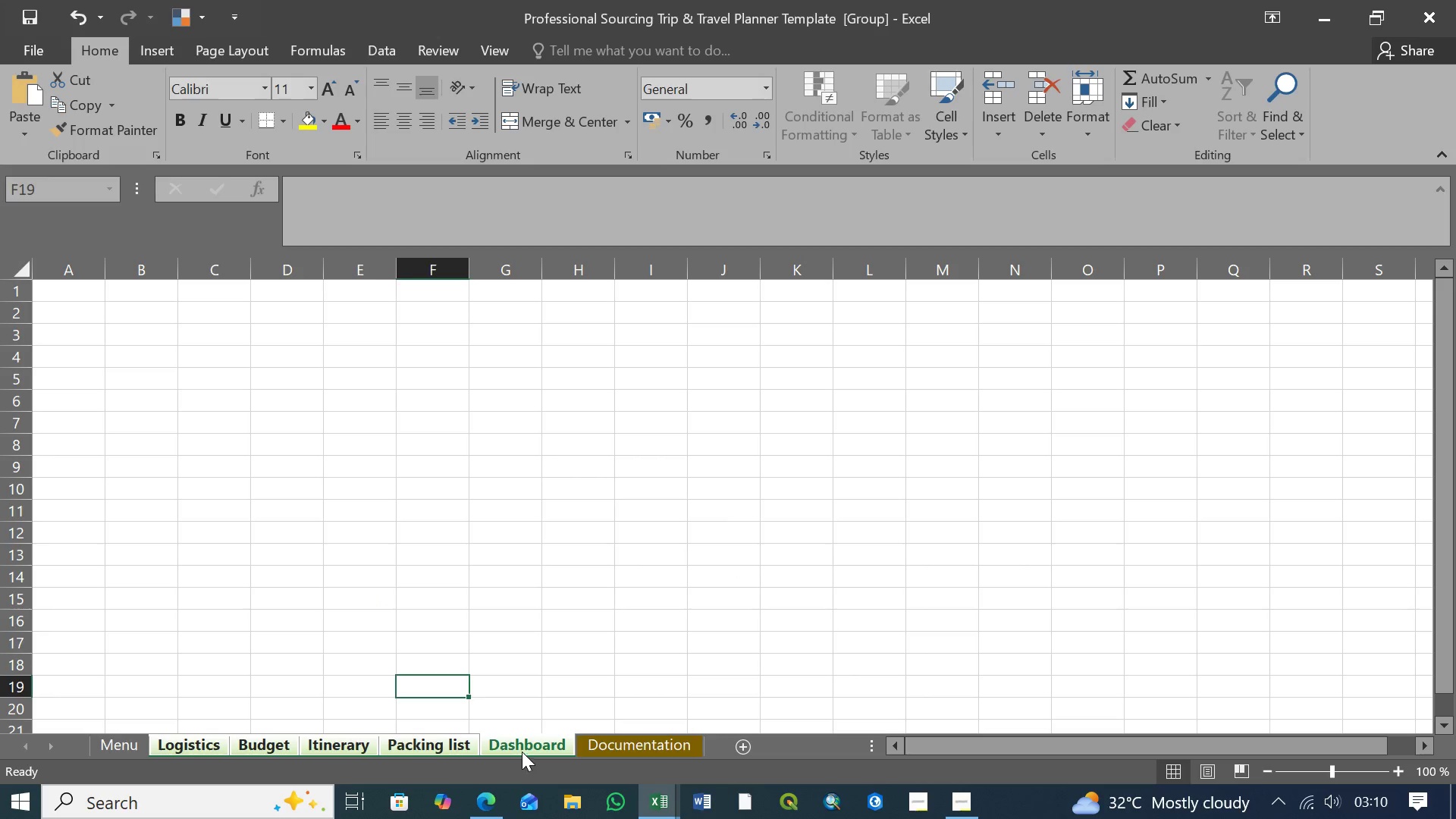 
left_click([523, 748])
 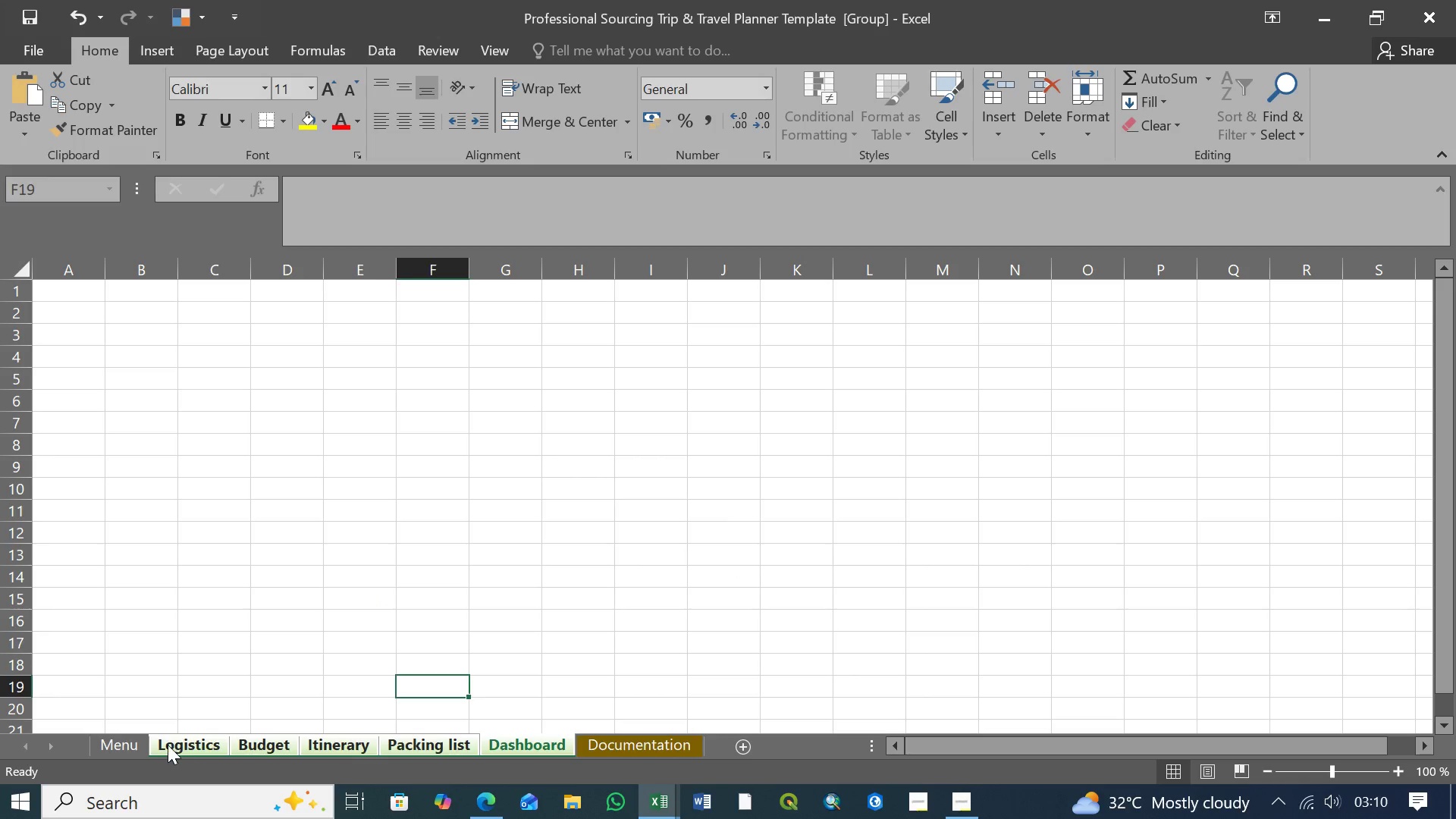 
left_click([168, 745])
 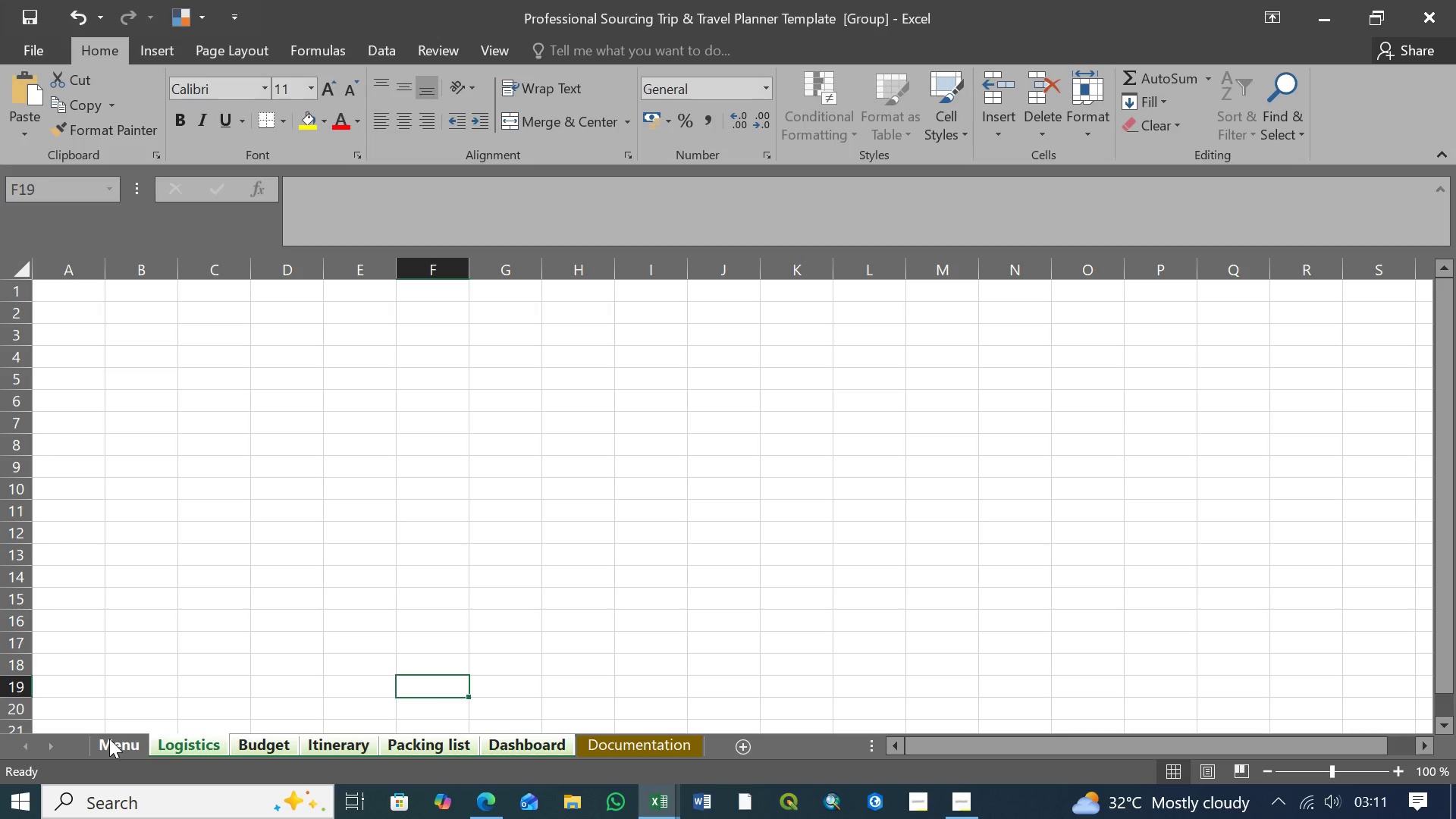 
left_click([109, 739])
 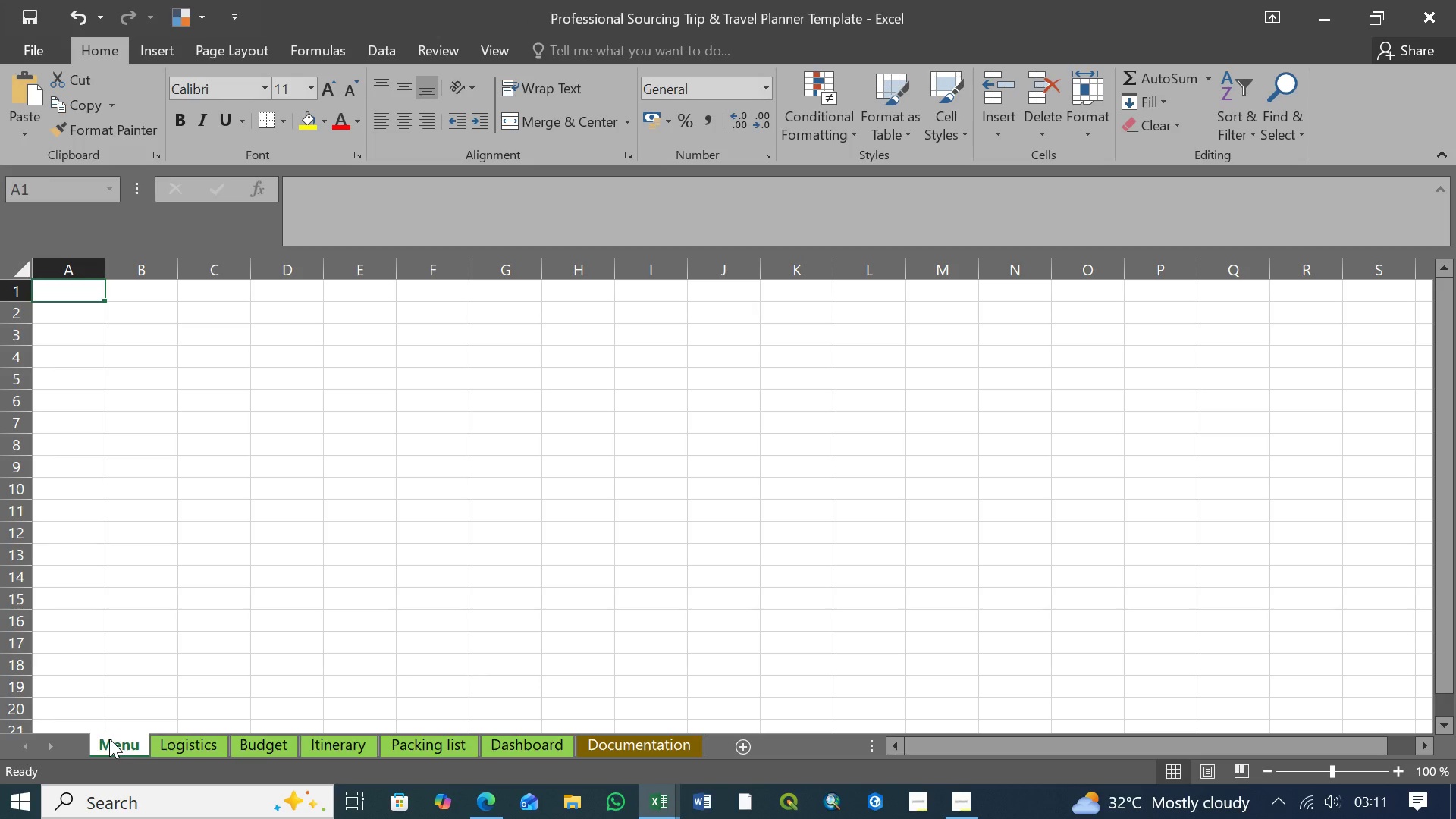 
wait(5.22)
 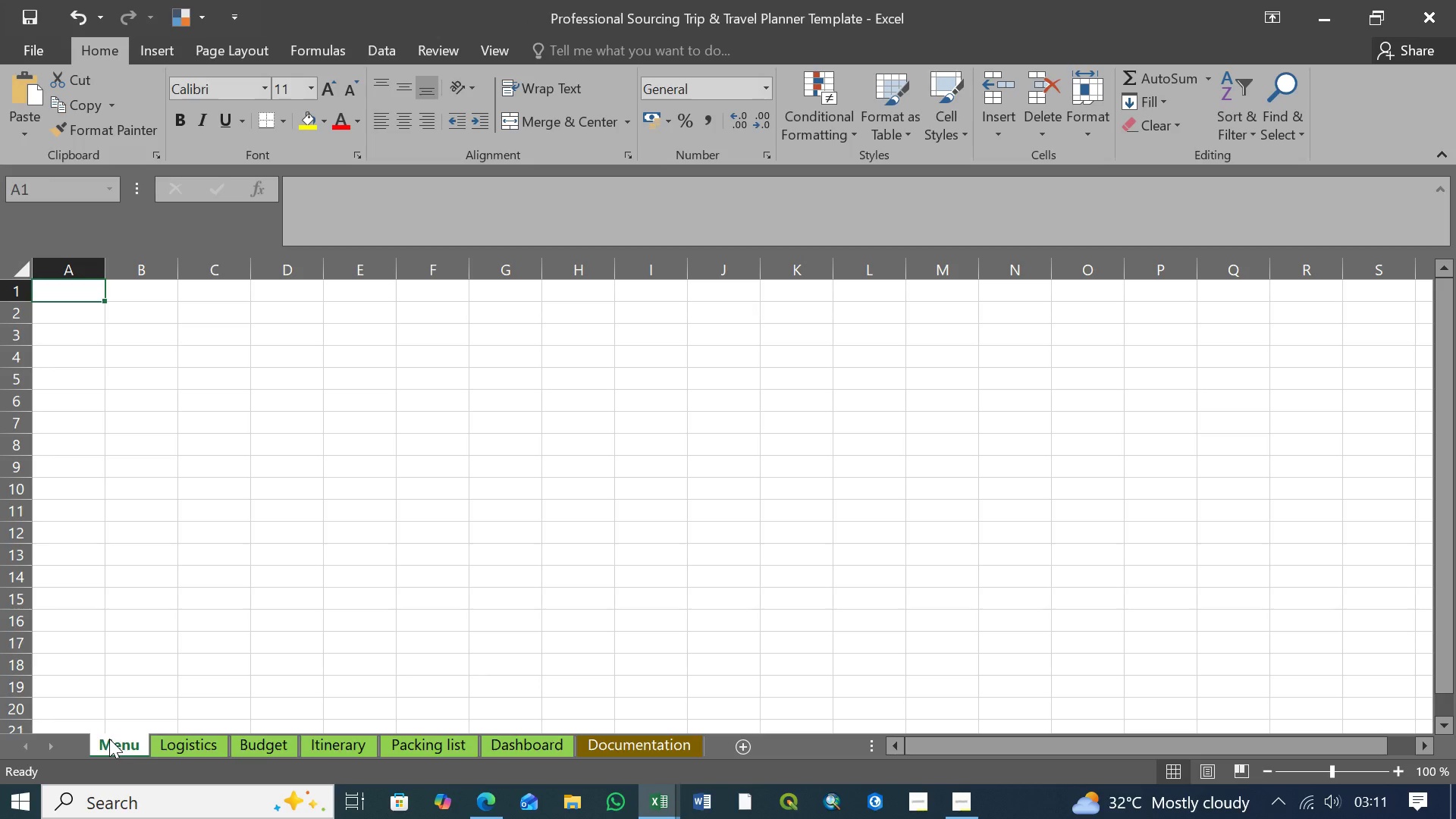 
right_click([118, 742])
 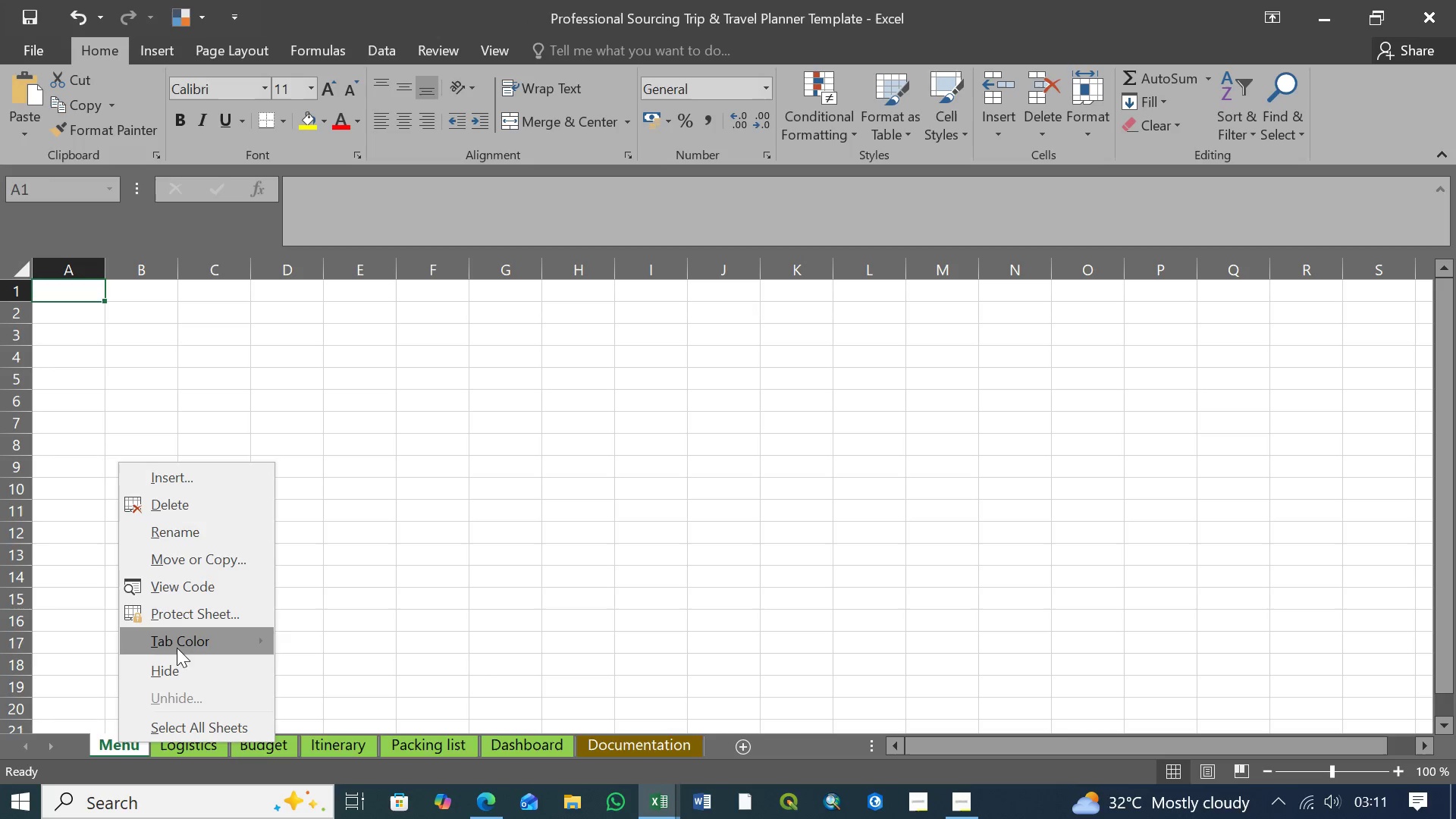 
left_click([190, 644])
 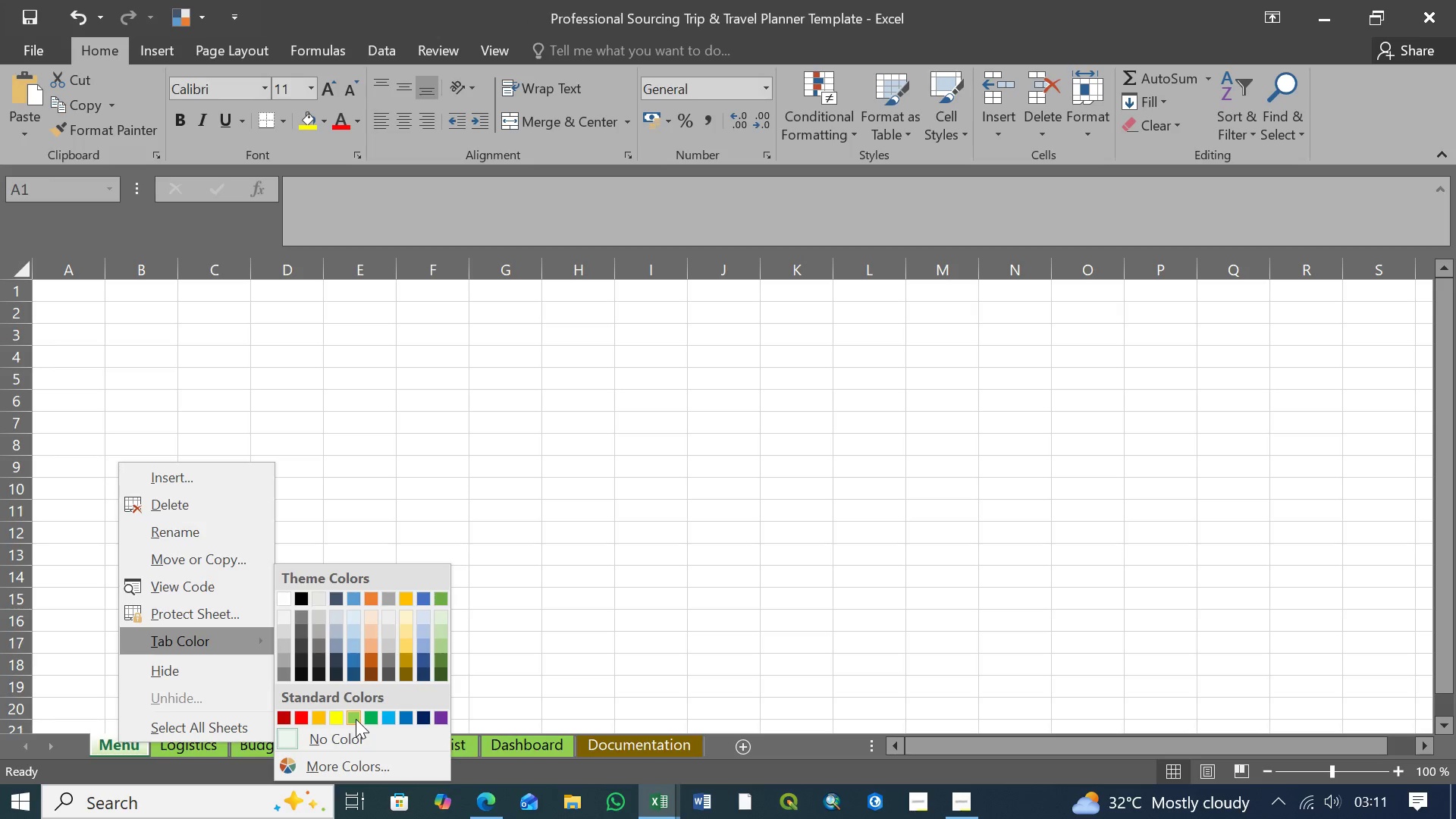 
left_click([356, 719])
 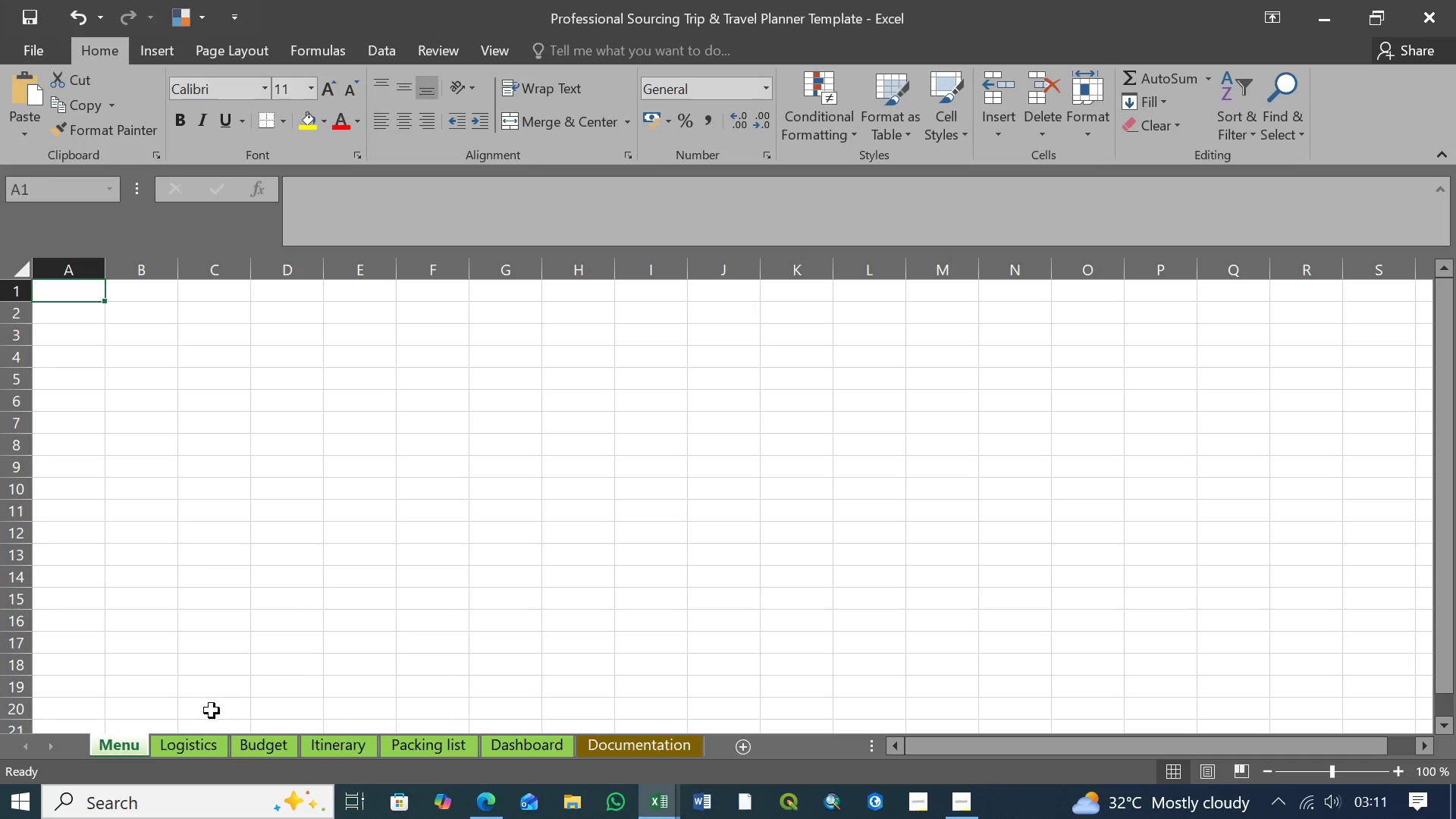 
left_click([206, 702])
 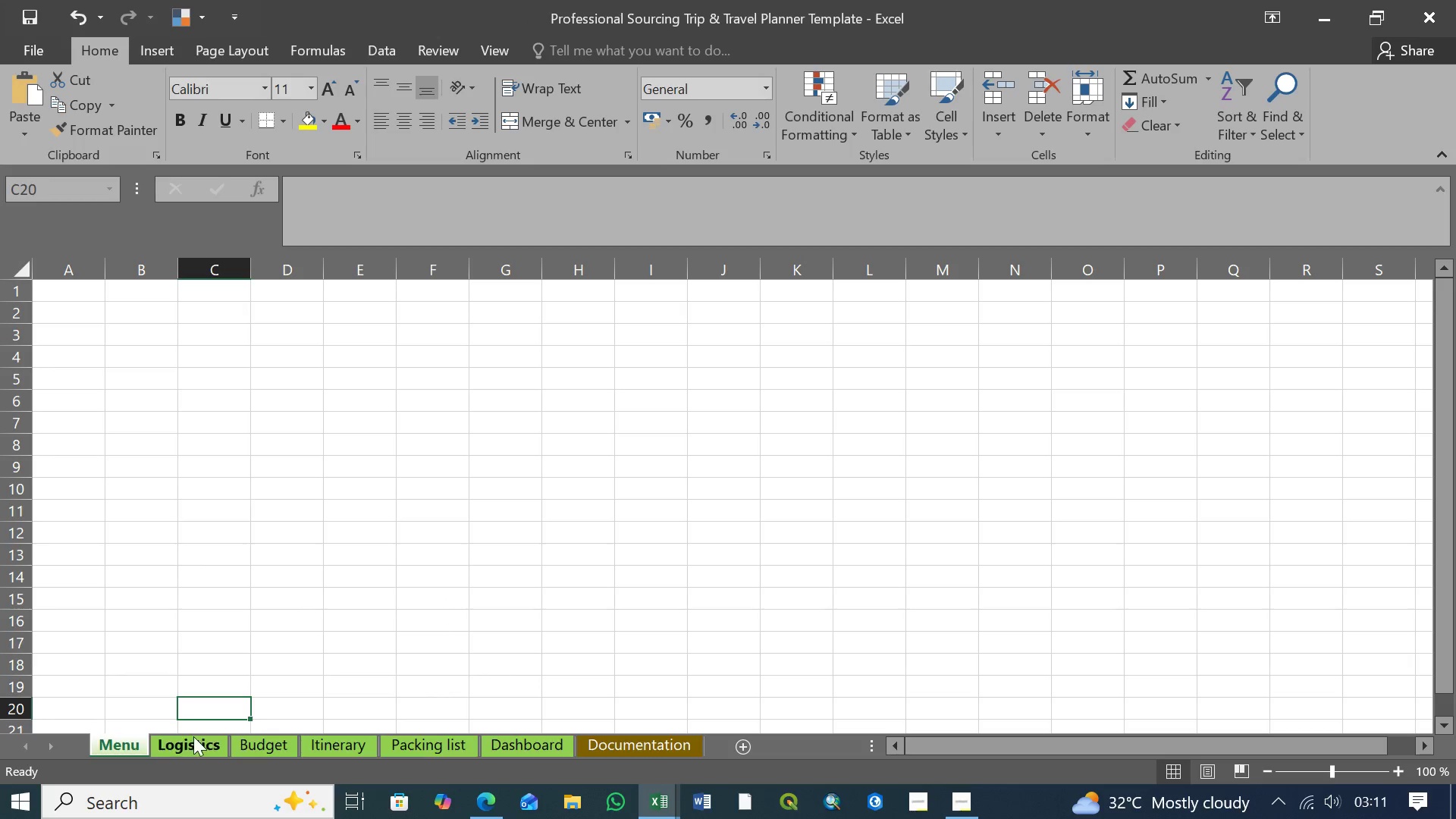 
left_click([194, 741])
 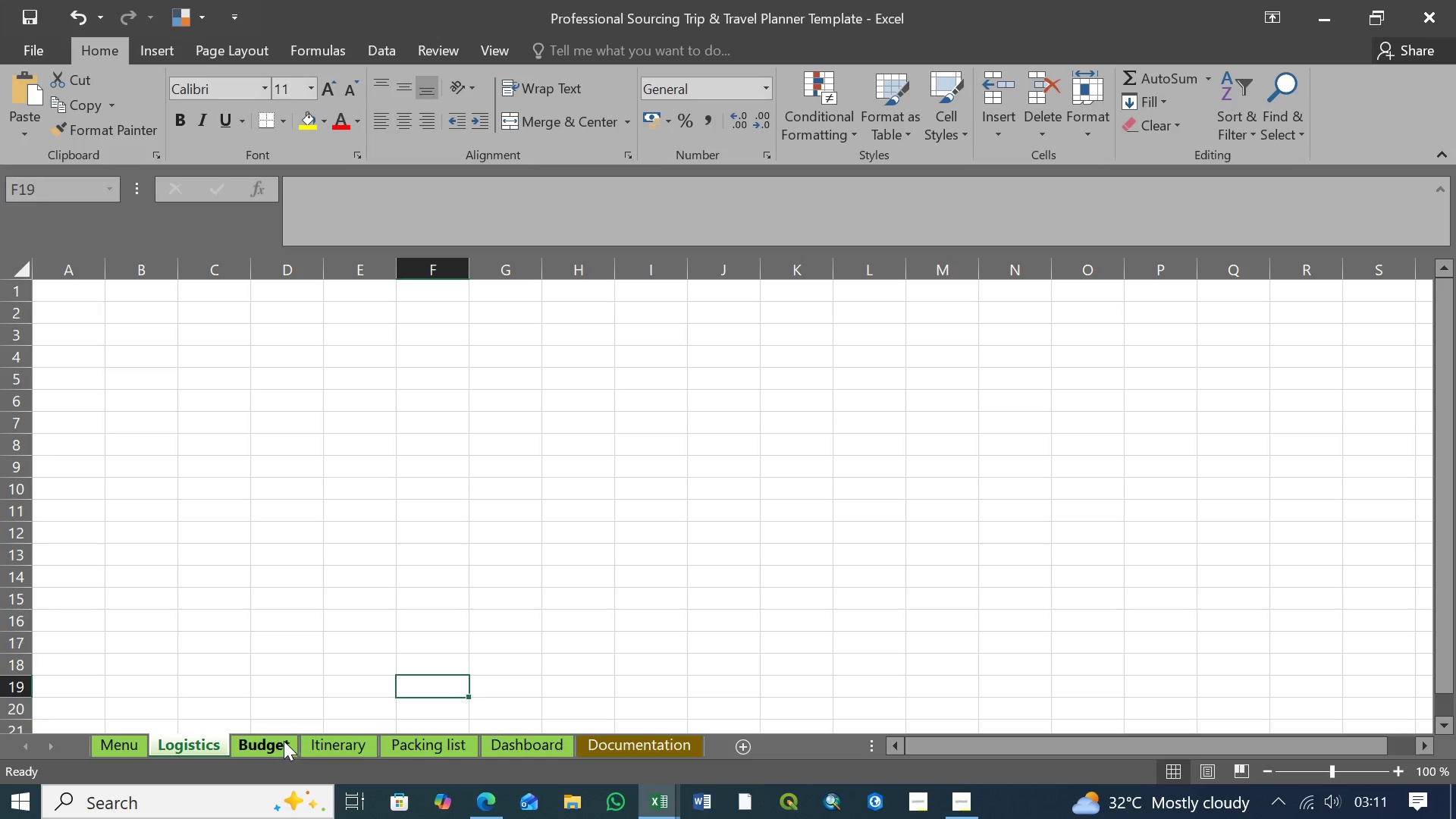 
left_click([284, 741])
 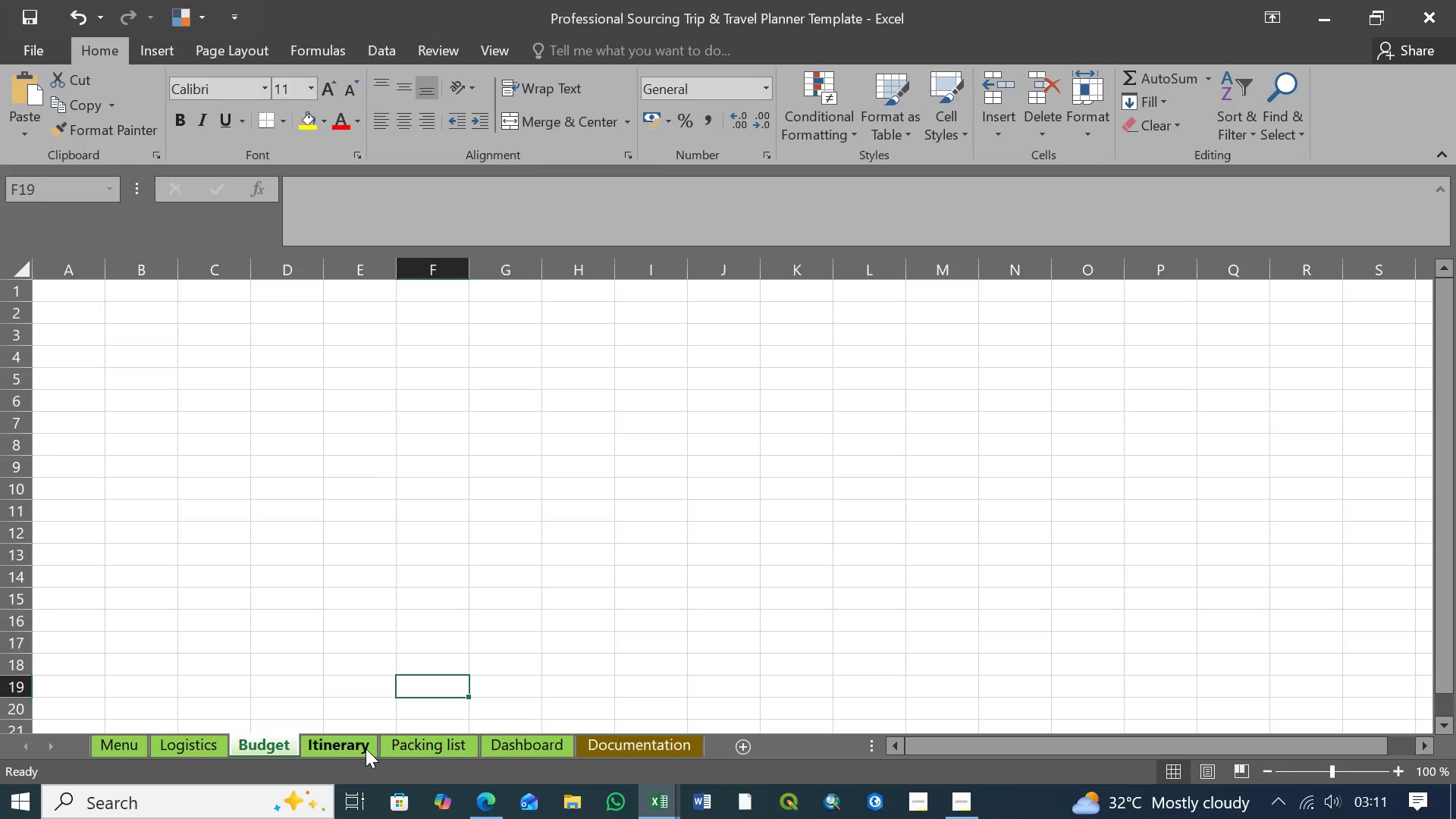 
left_click([343, 735])
 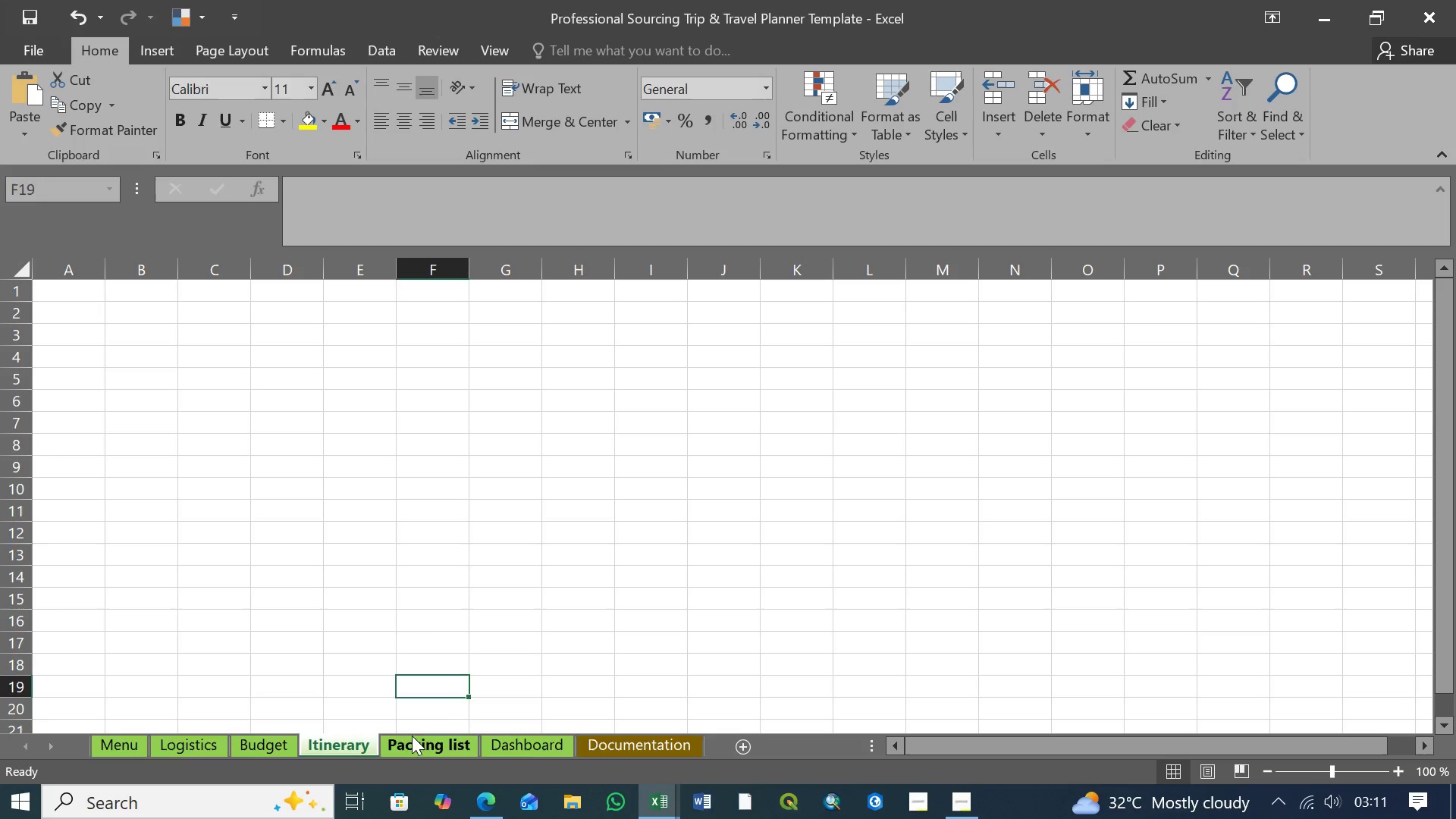 
left_click_drag(start_coordinate=[412, 736], to_coordinate=[416, 736])
 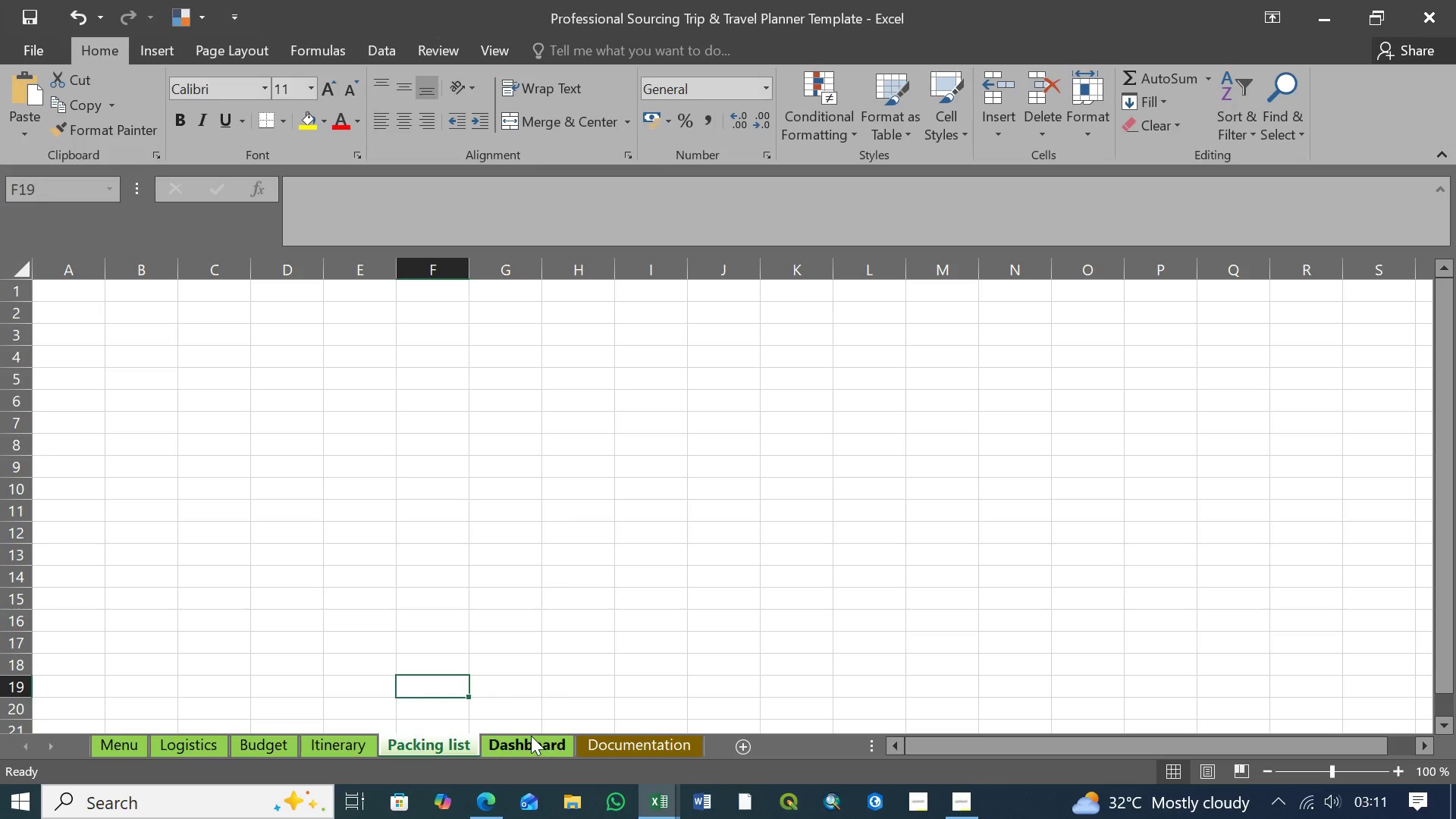 
triple_click([531, 736])
 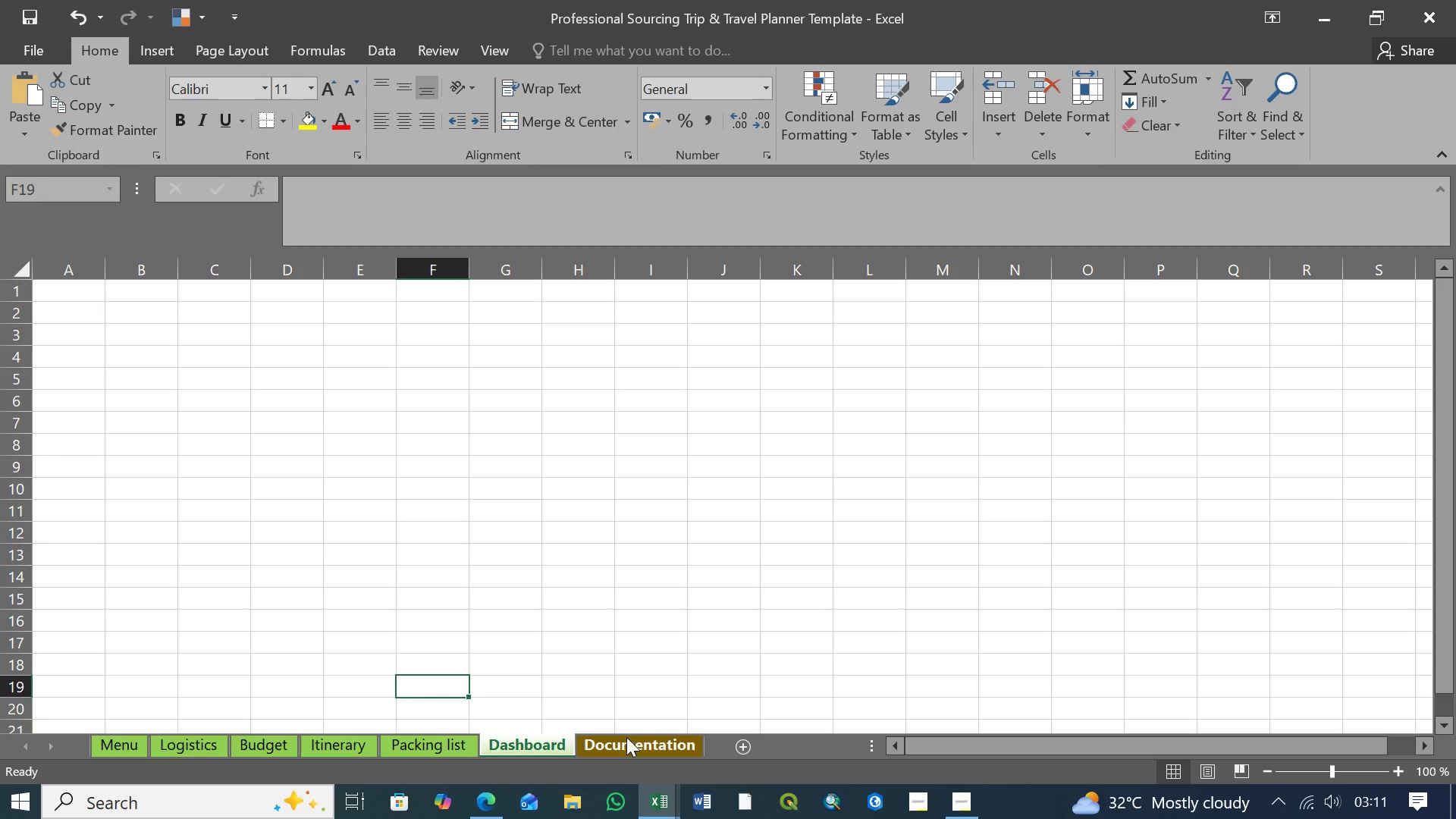 
triple_click([626, 737])
 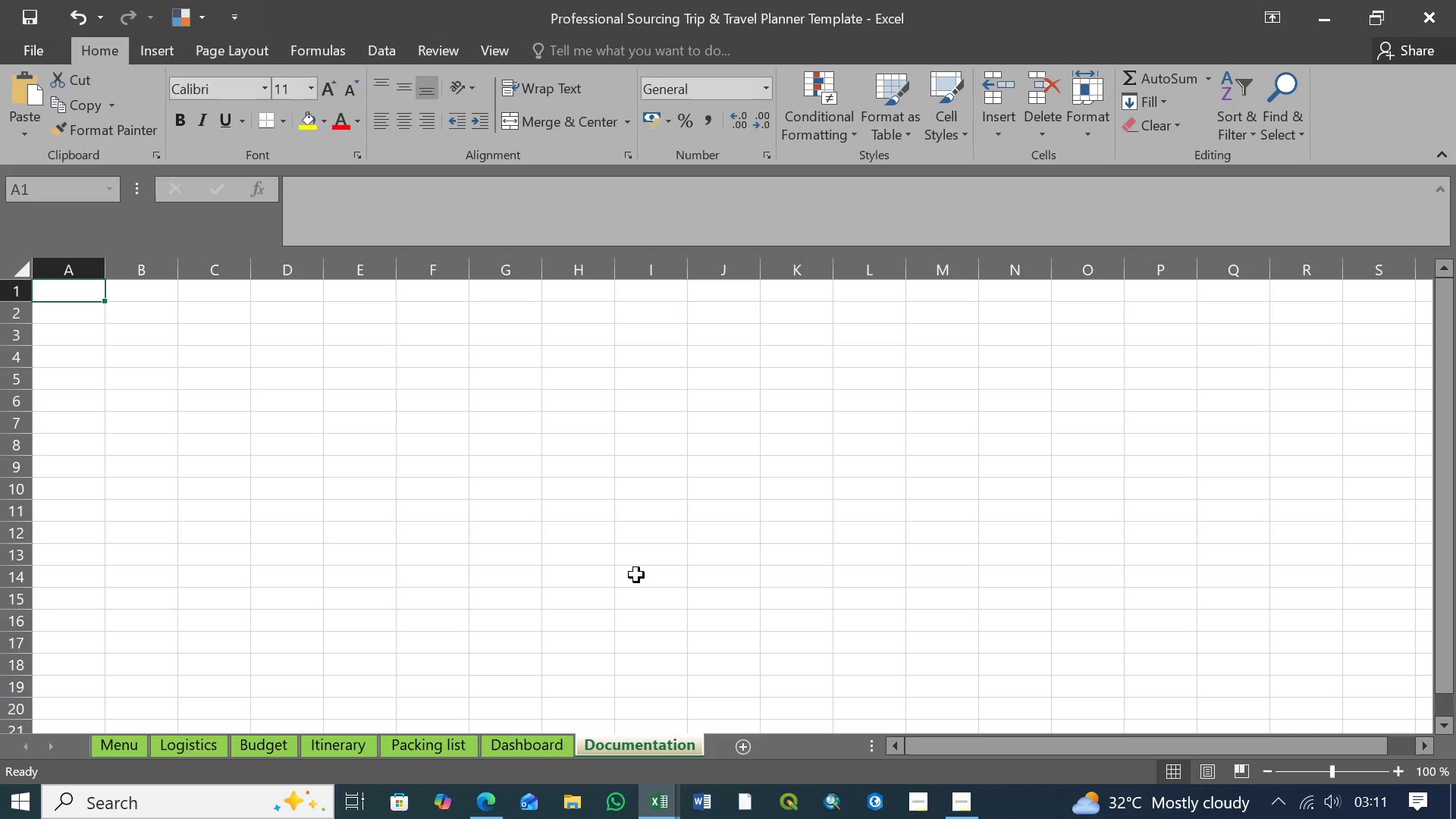 
key(Control+S)
 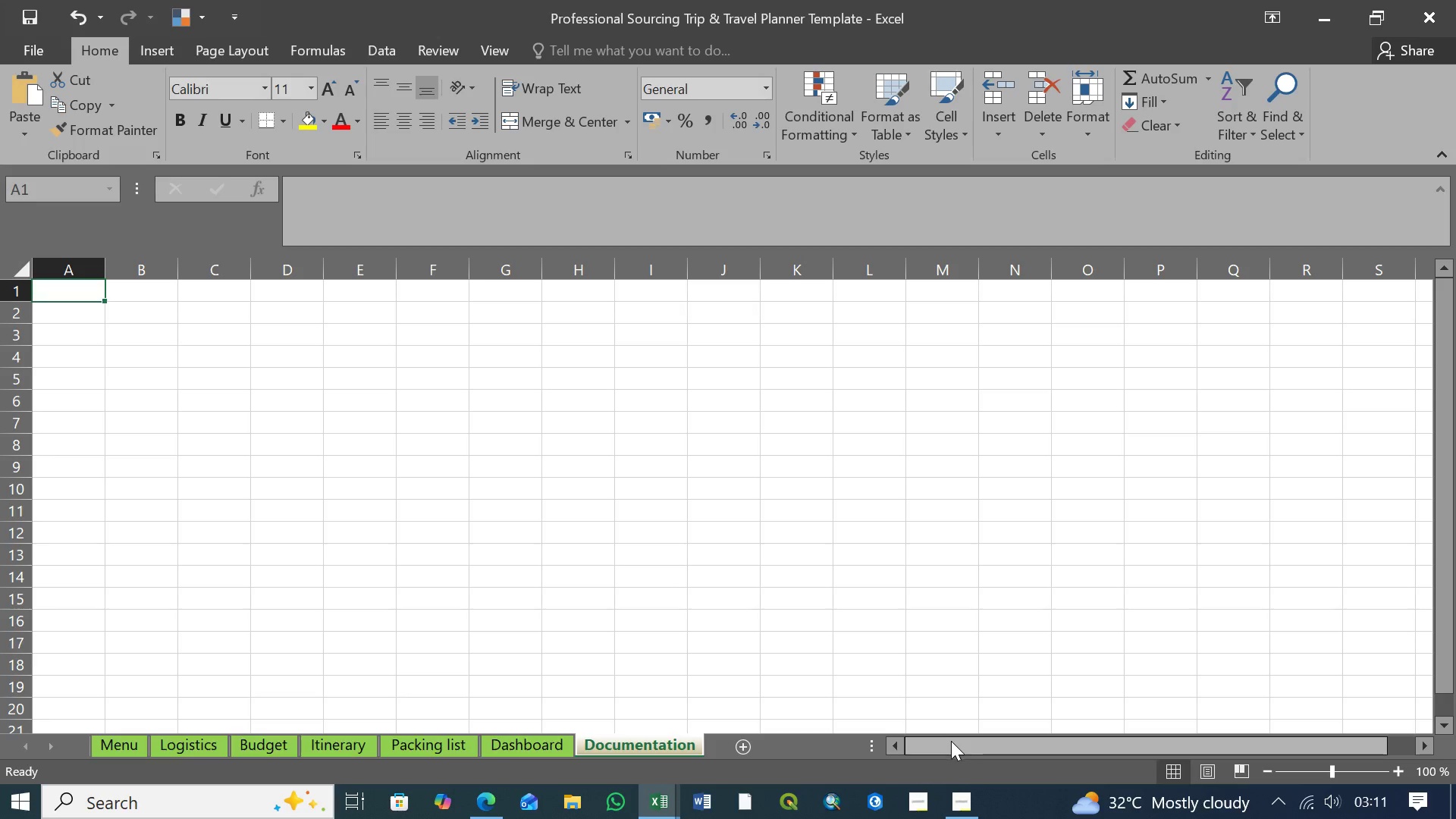 
left_click([965, 804])